 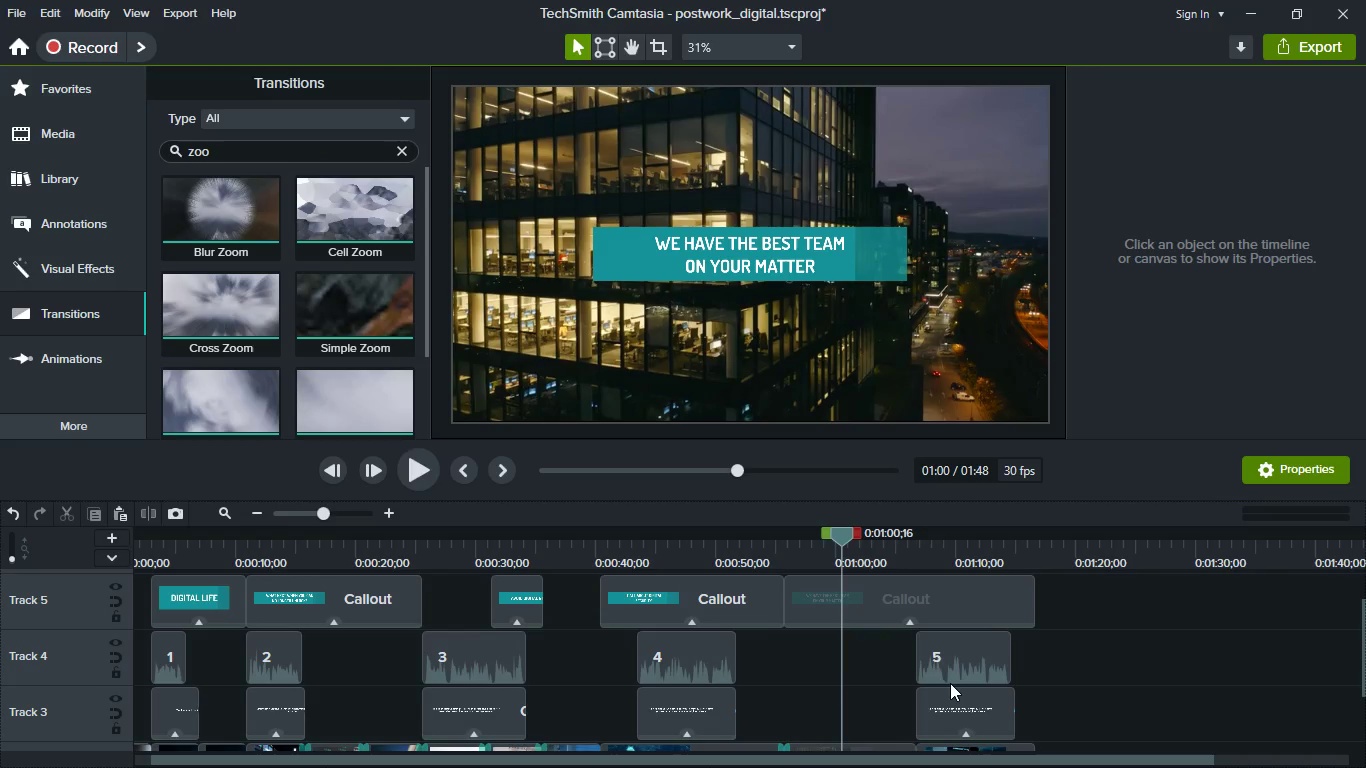 
left_click([978, 554])
 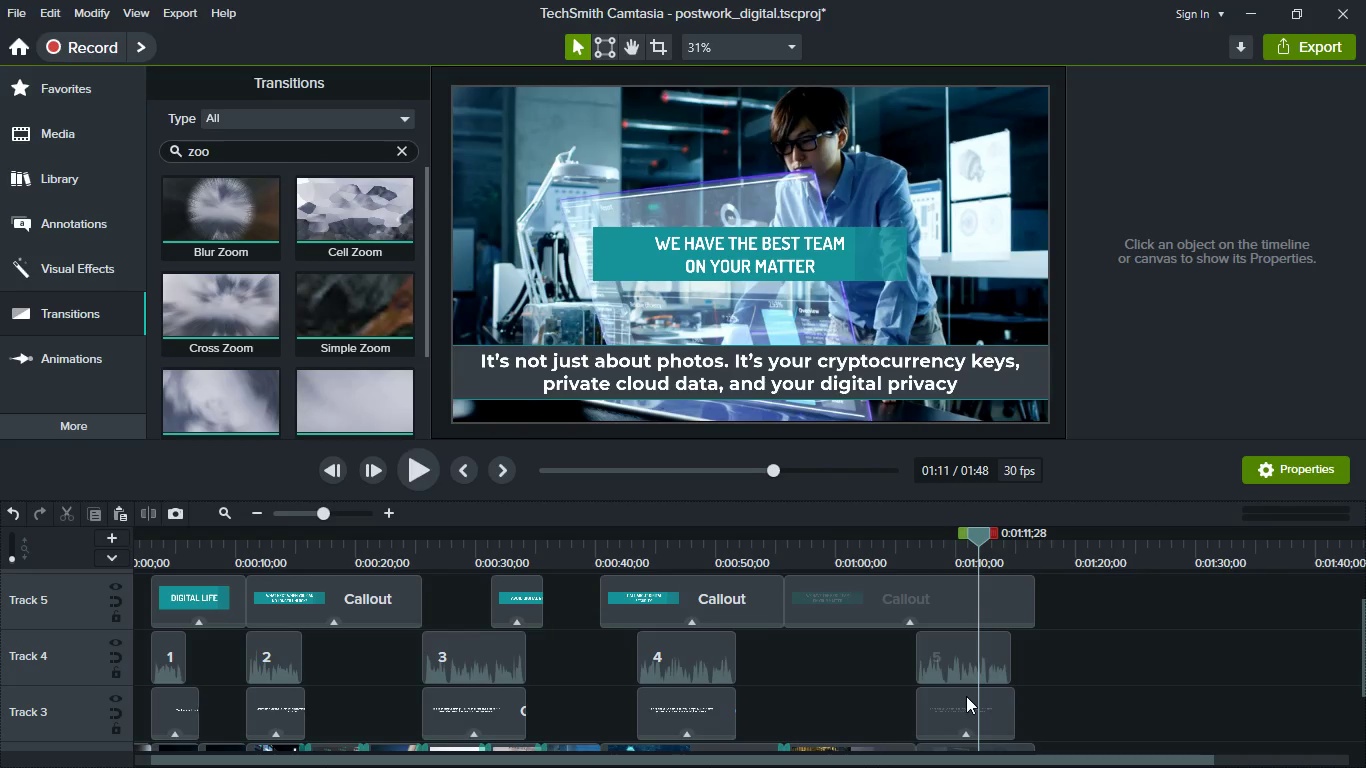 
double_click([966, 696])
 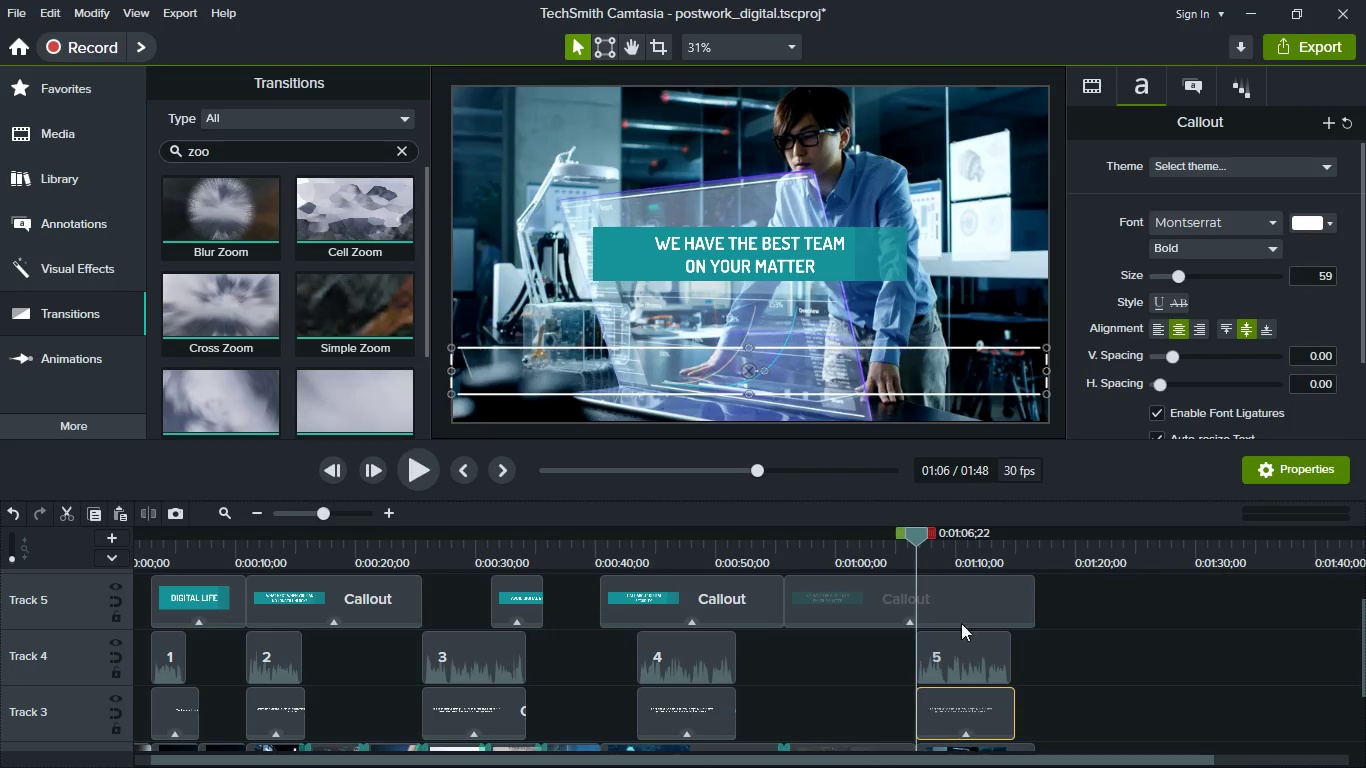 
left_click([956, 562])
 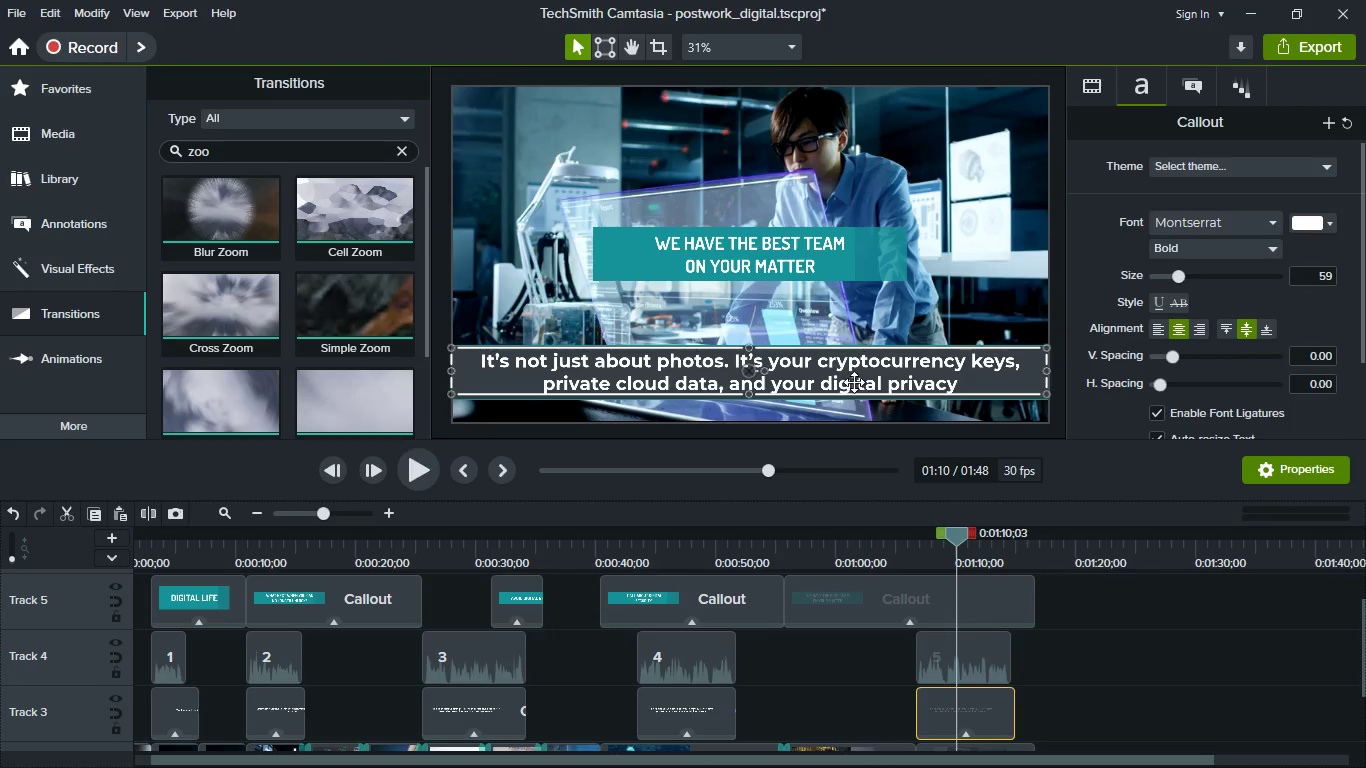 
double_click([854, 382])
 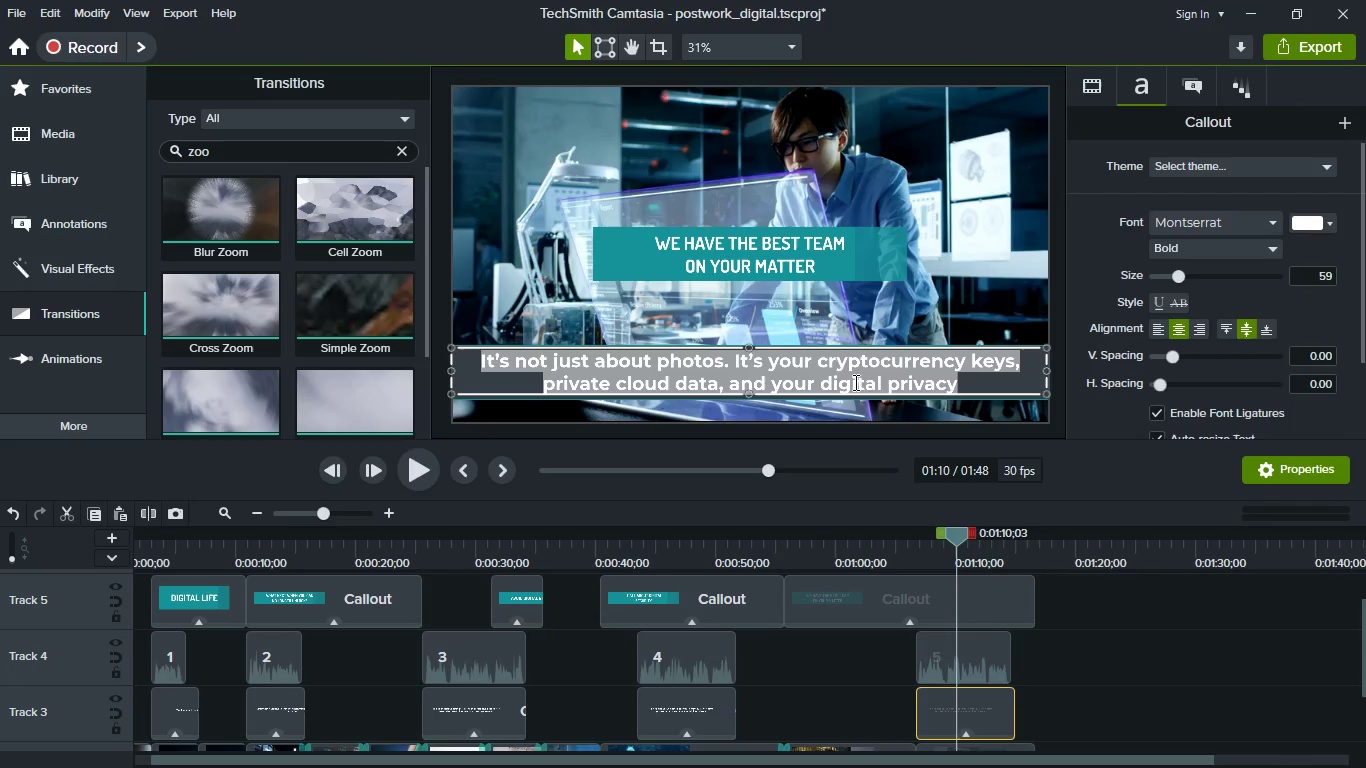 
key(Control+V)
 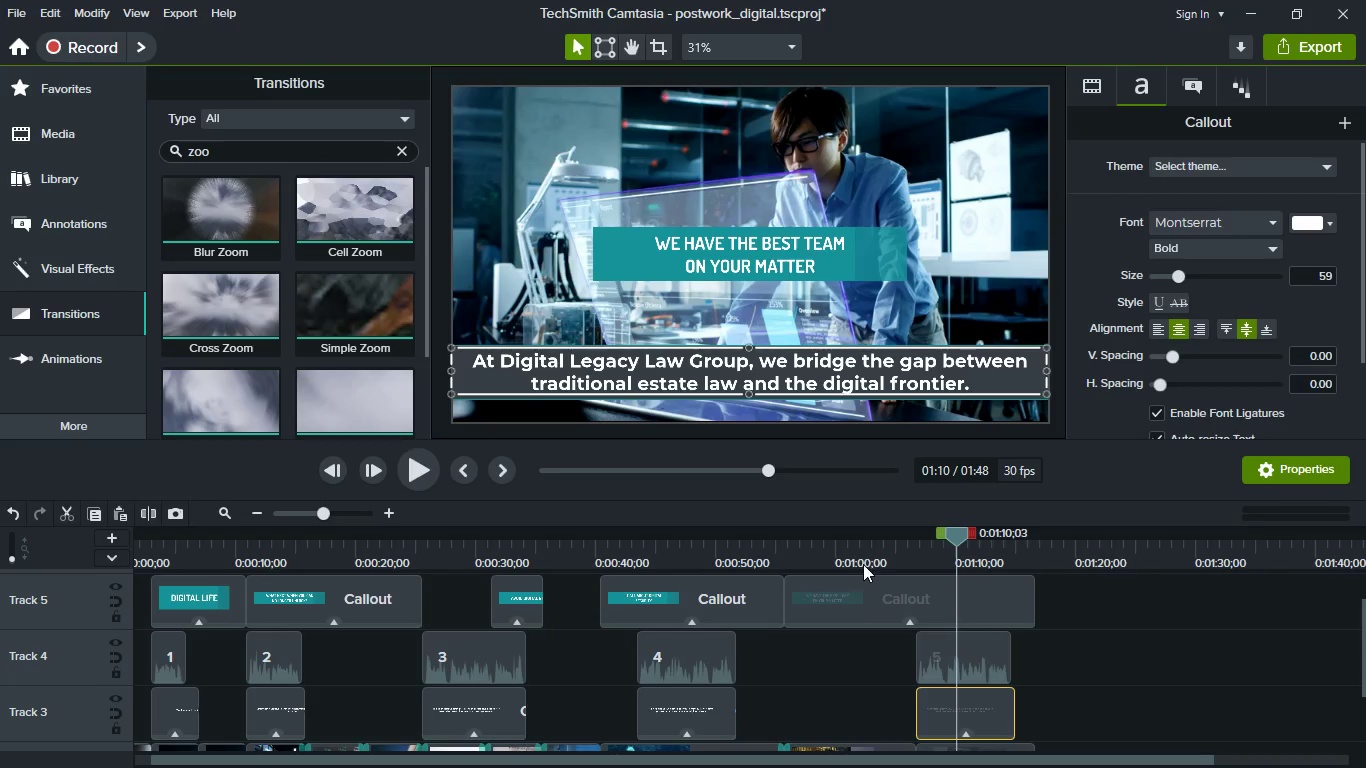 
left_click([852, 557])
 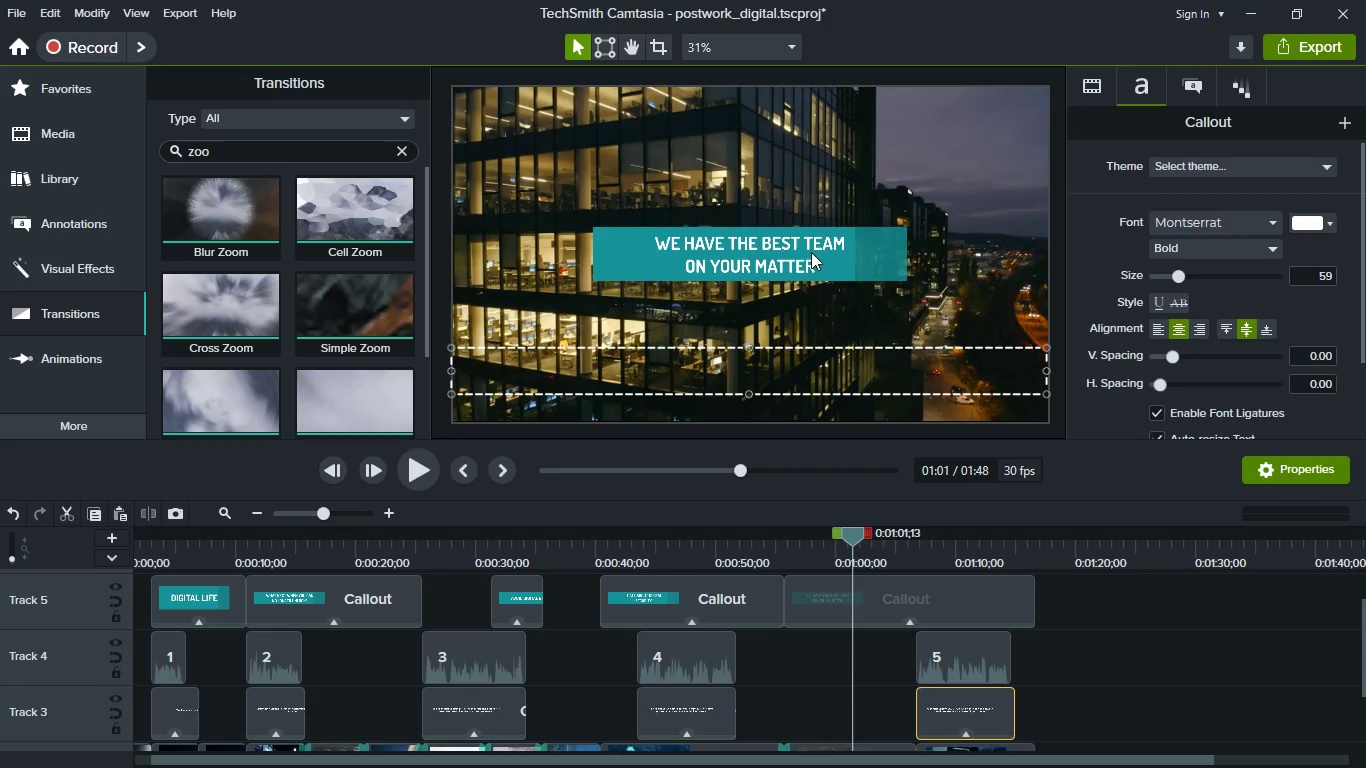 
double_click([811, 252])
 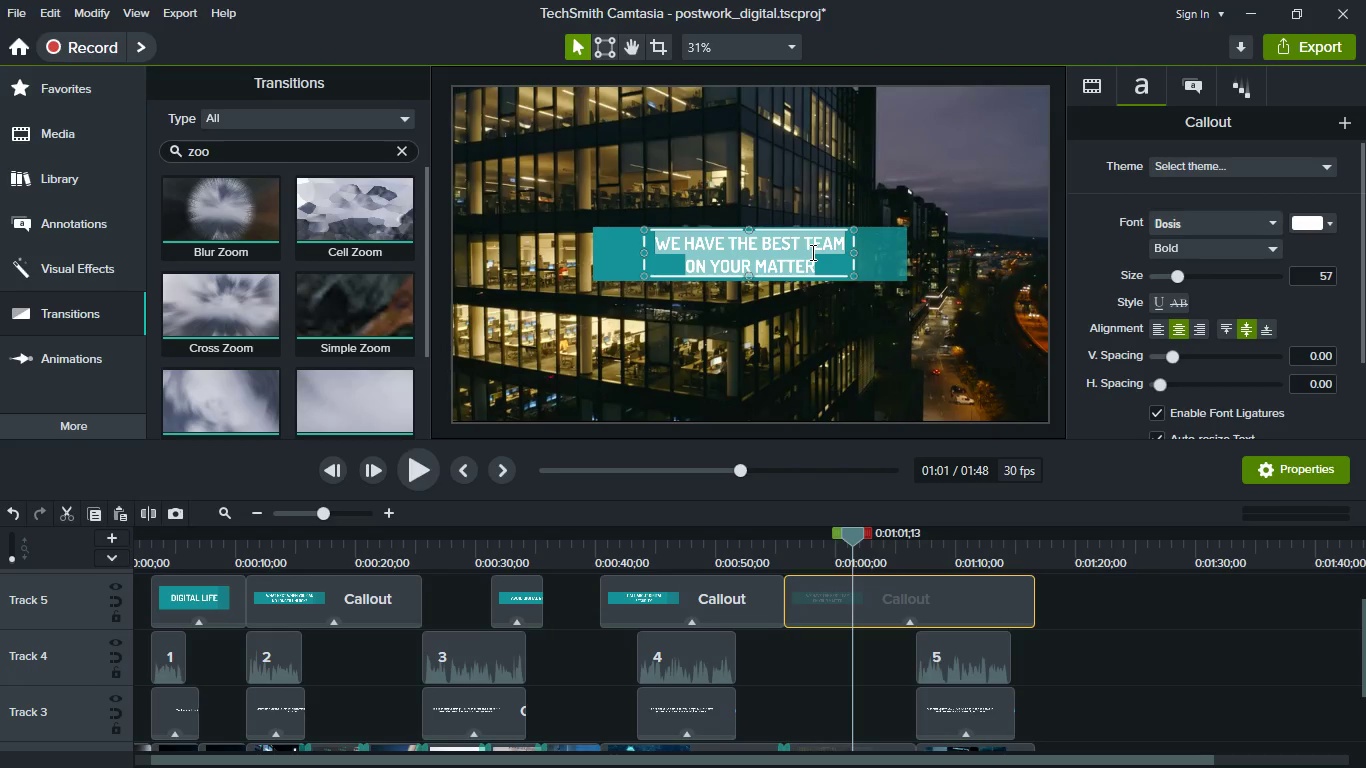 
type(WE SET UP YOUR DIGITAL FRONTIER)
 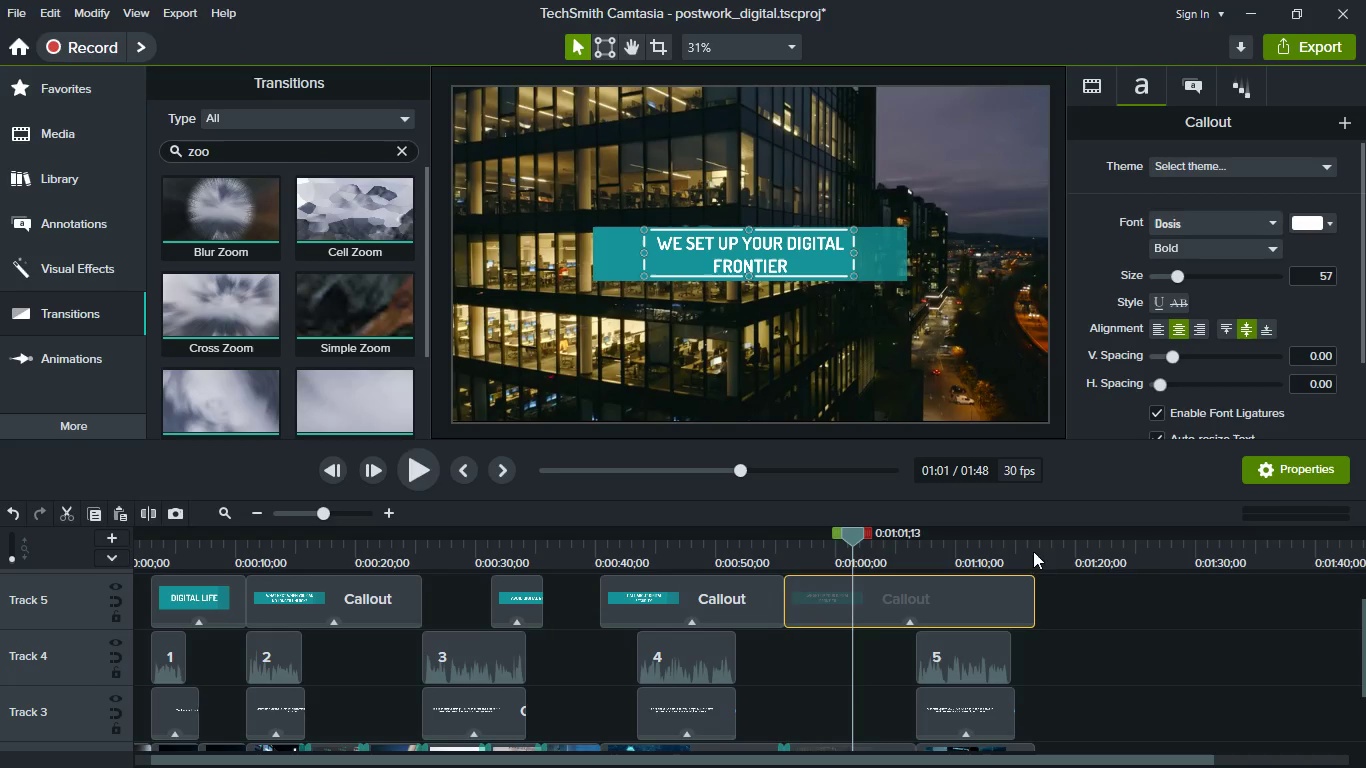 
left_click([1127, 675])
 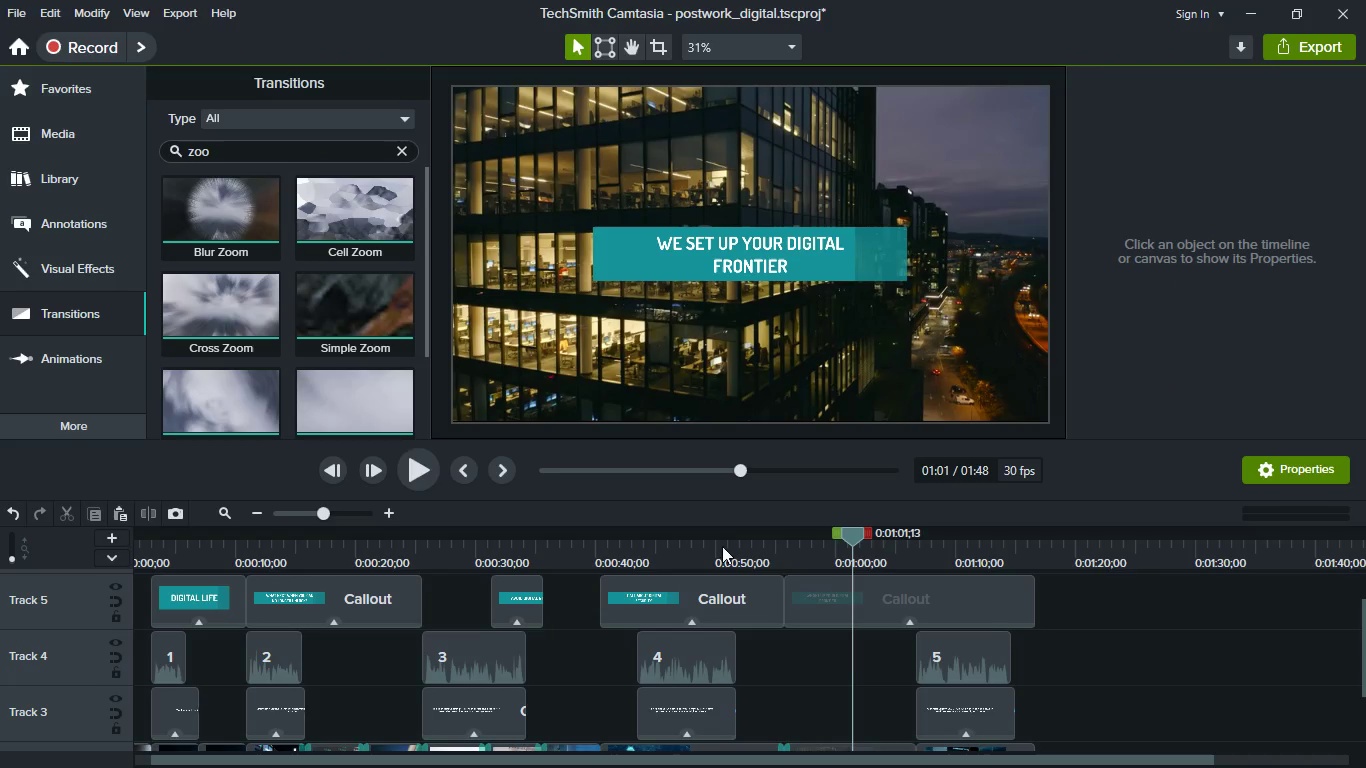 
left_click([799, 546])
 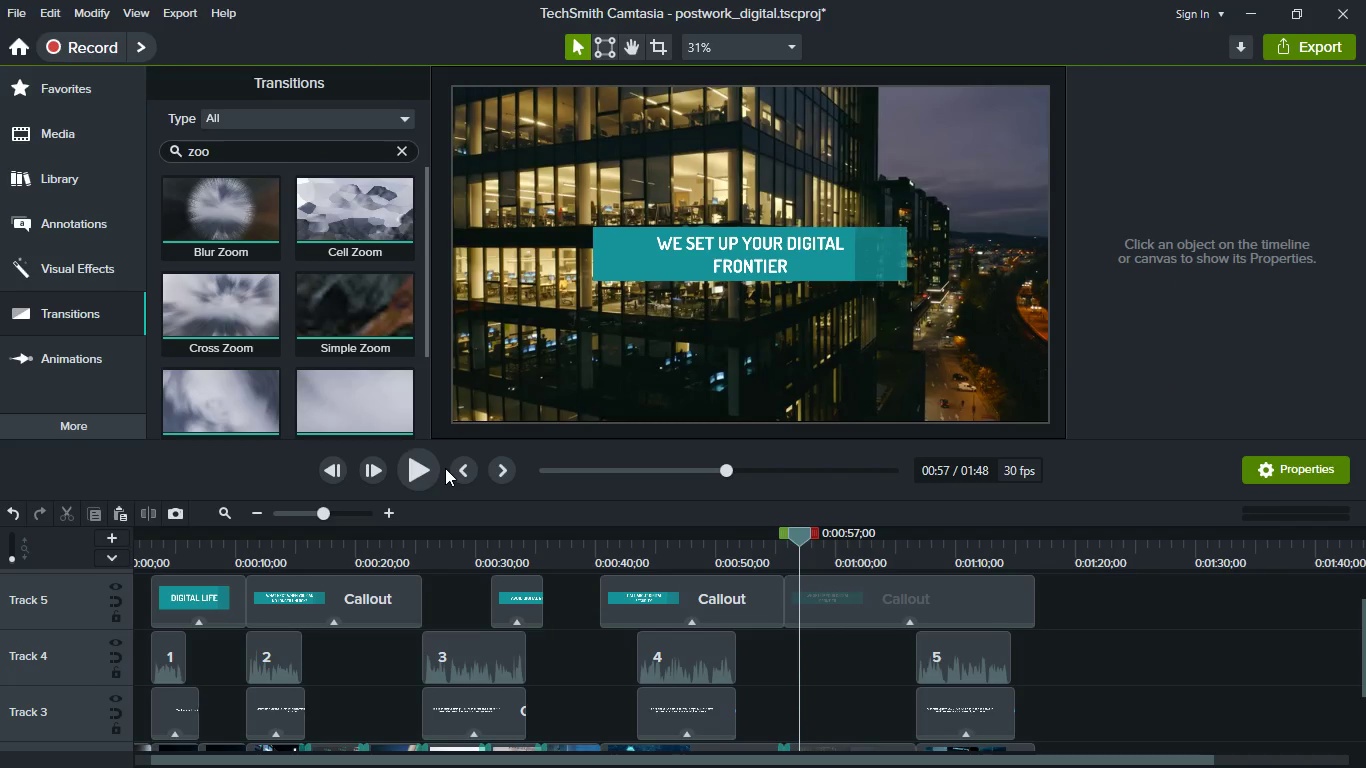 
left_click([440, 475])
 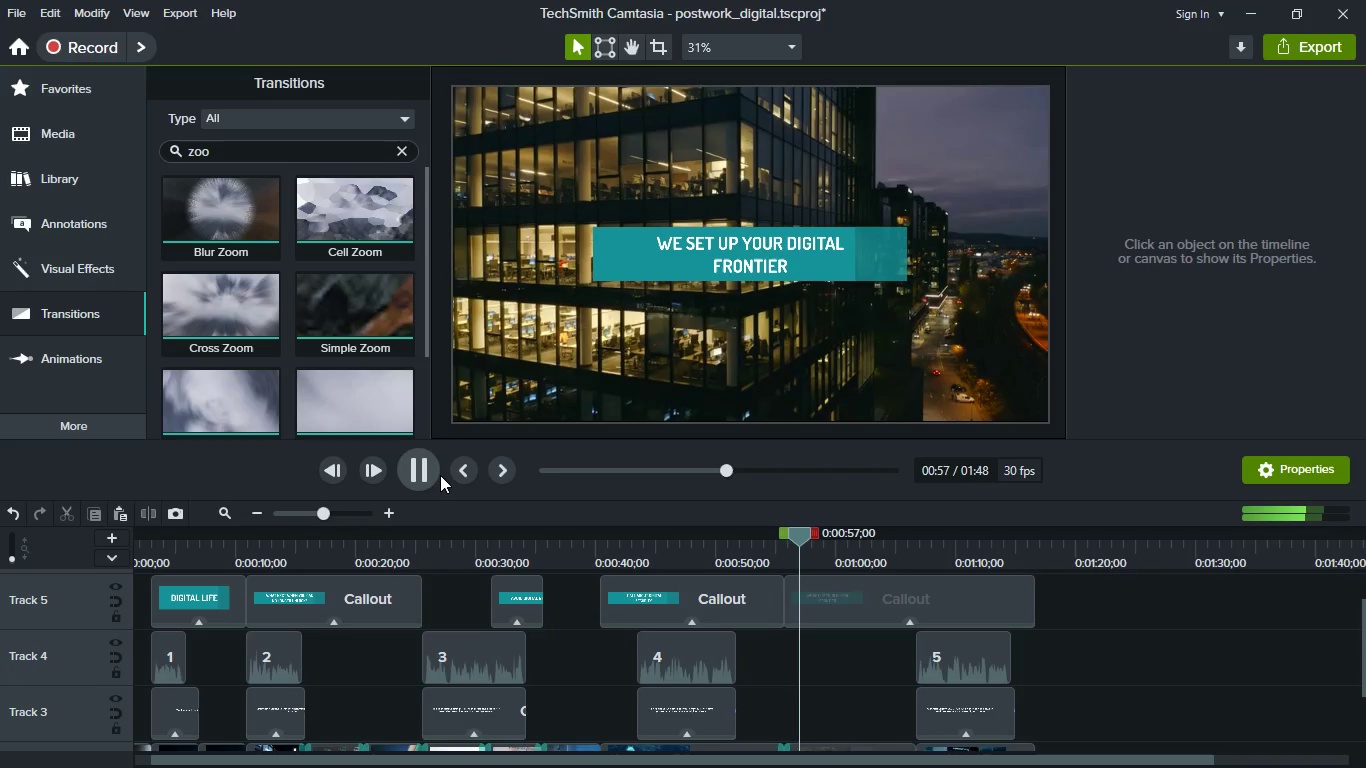 
wait(5.5)
 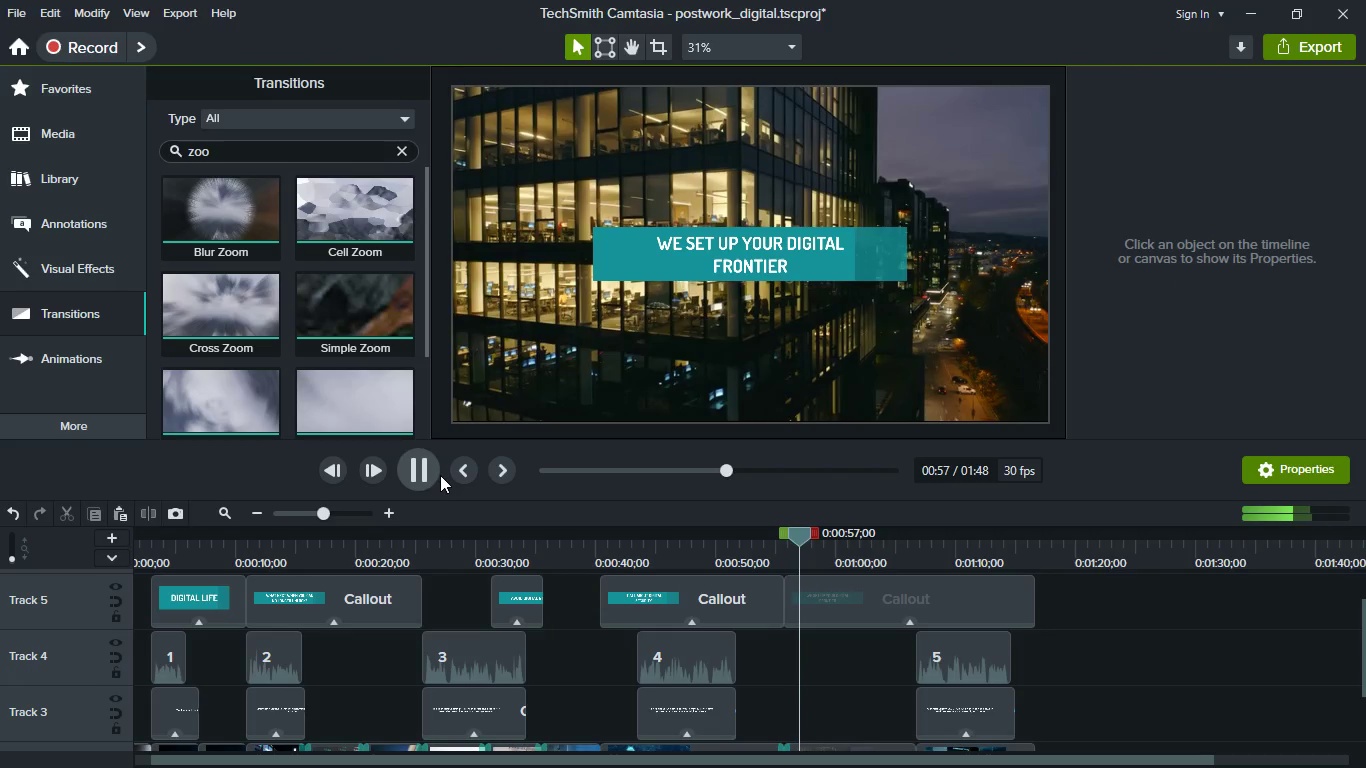 
left_click([422, 473])
 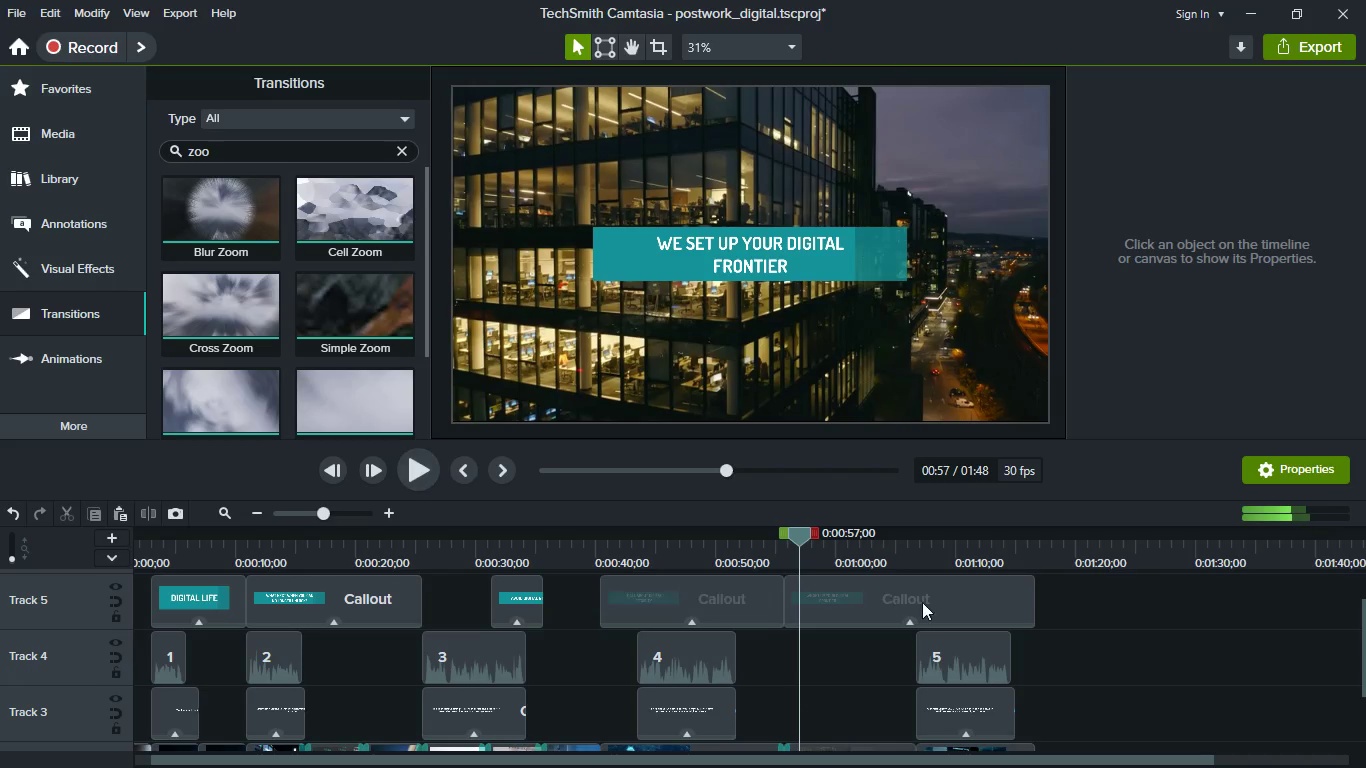 
scroll: coordinate [923, 617], scroll_direction: down, amount: 1.0
 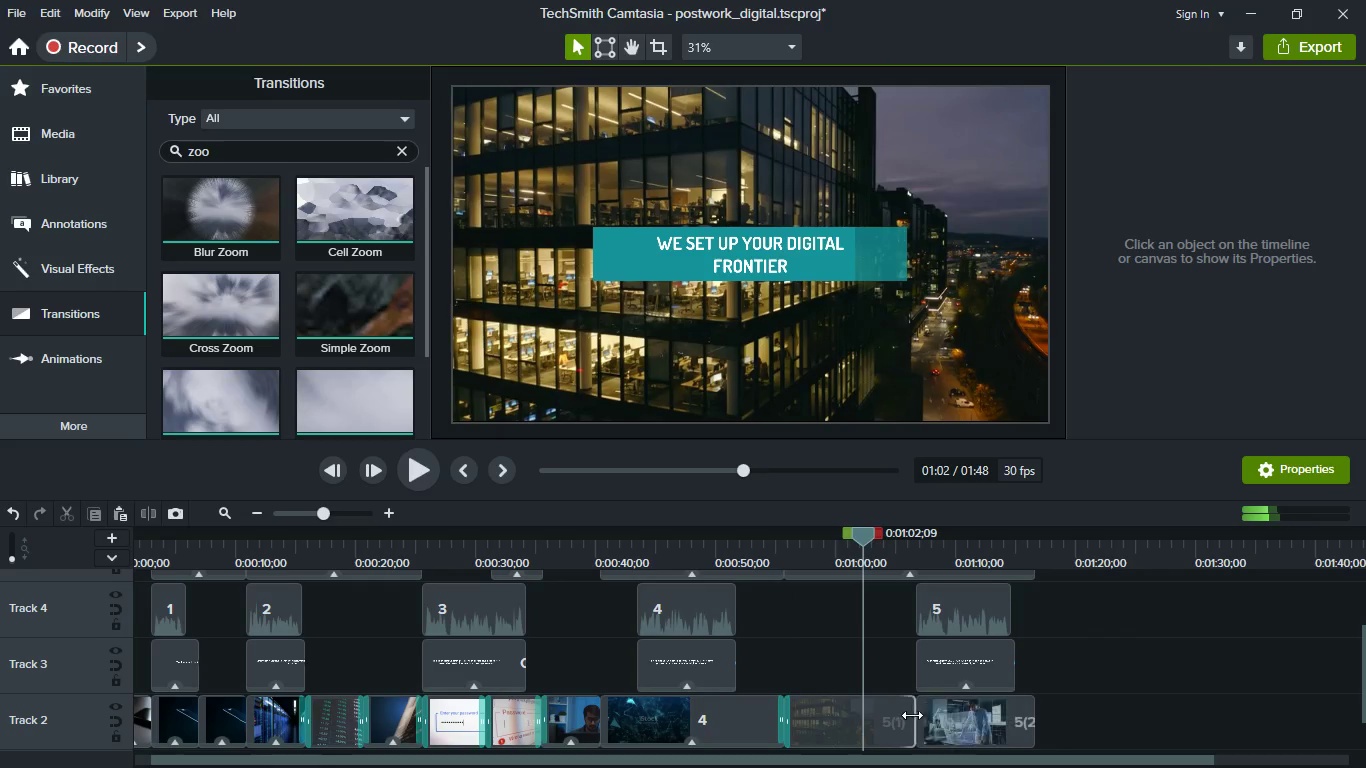 
left_click([896, 716])
 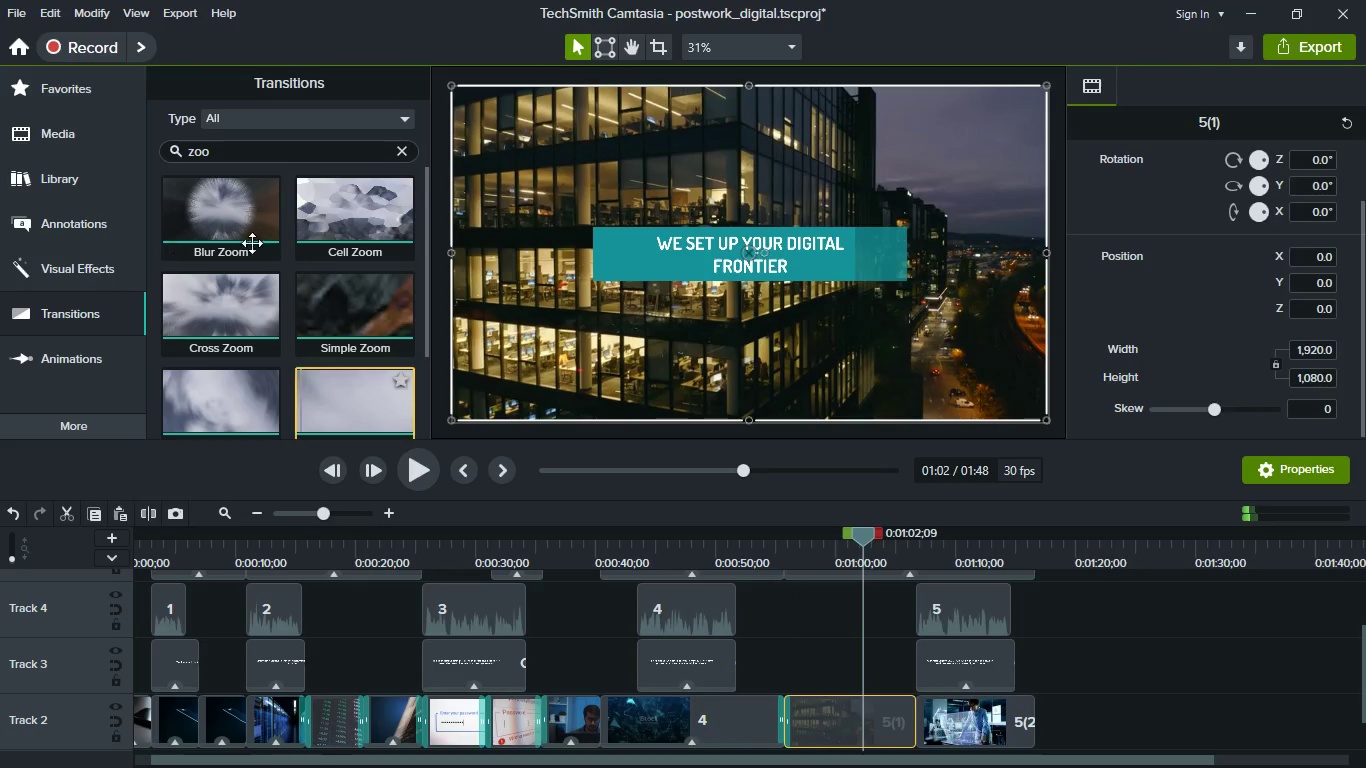 
scroll: coordinate [365, 293], scroll_direction: up, amount: 8.0
 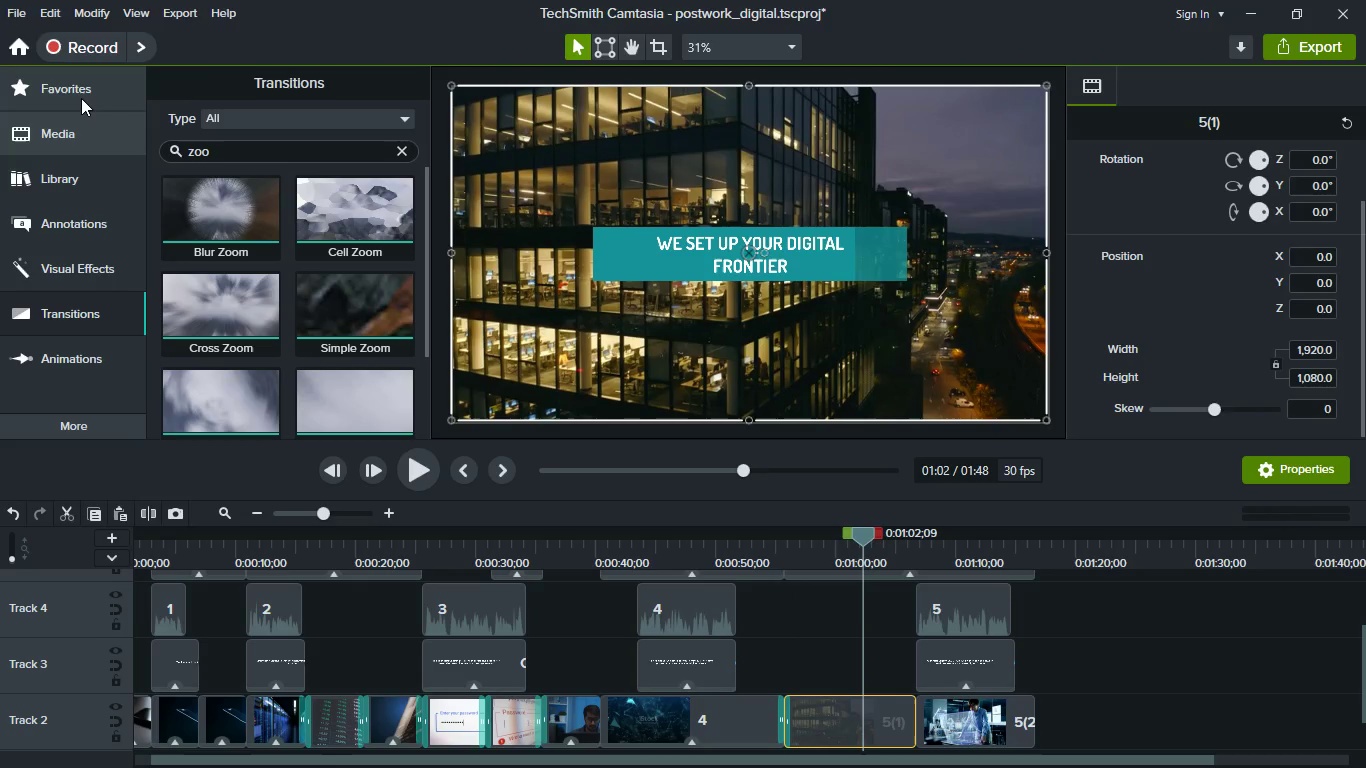 
left_click([81, 98])
 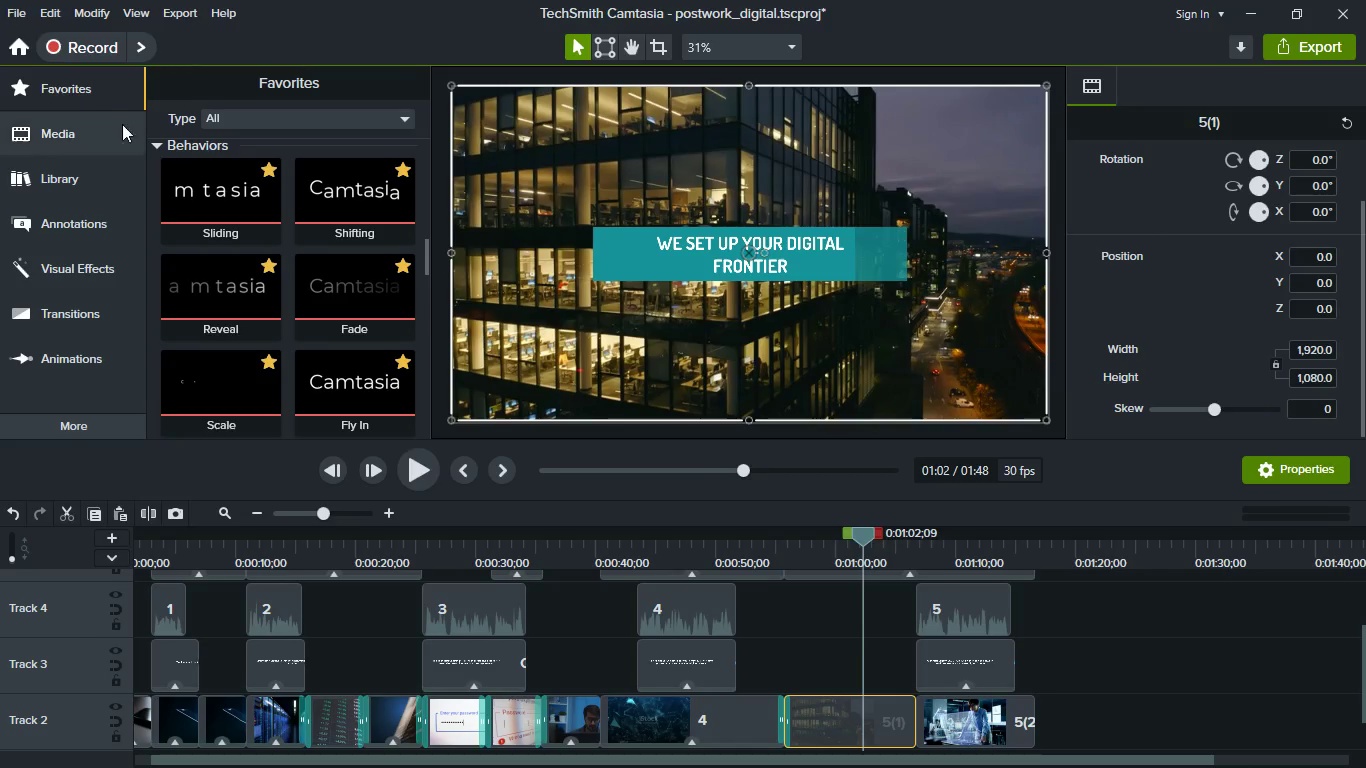 
left_click_drag(start_coordinate=[354, 266], to_coordinate=[912, 719])
 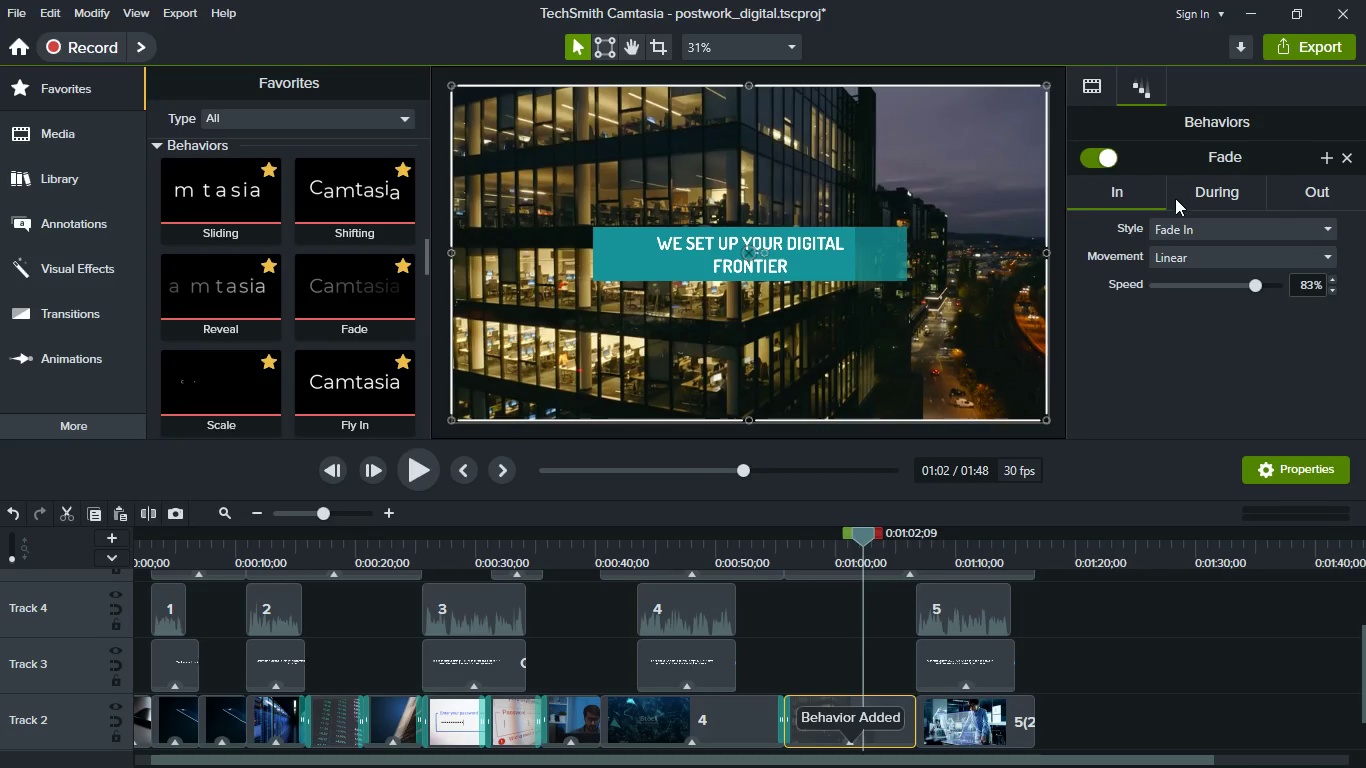 
left_click([1188, 221])
 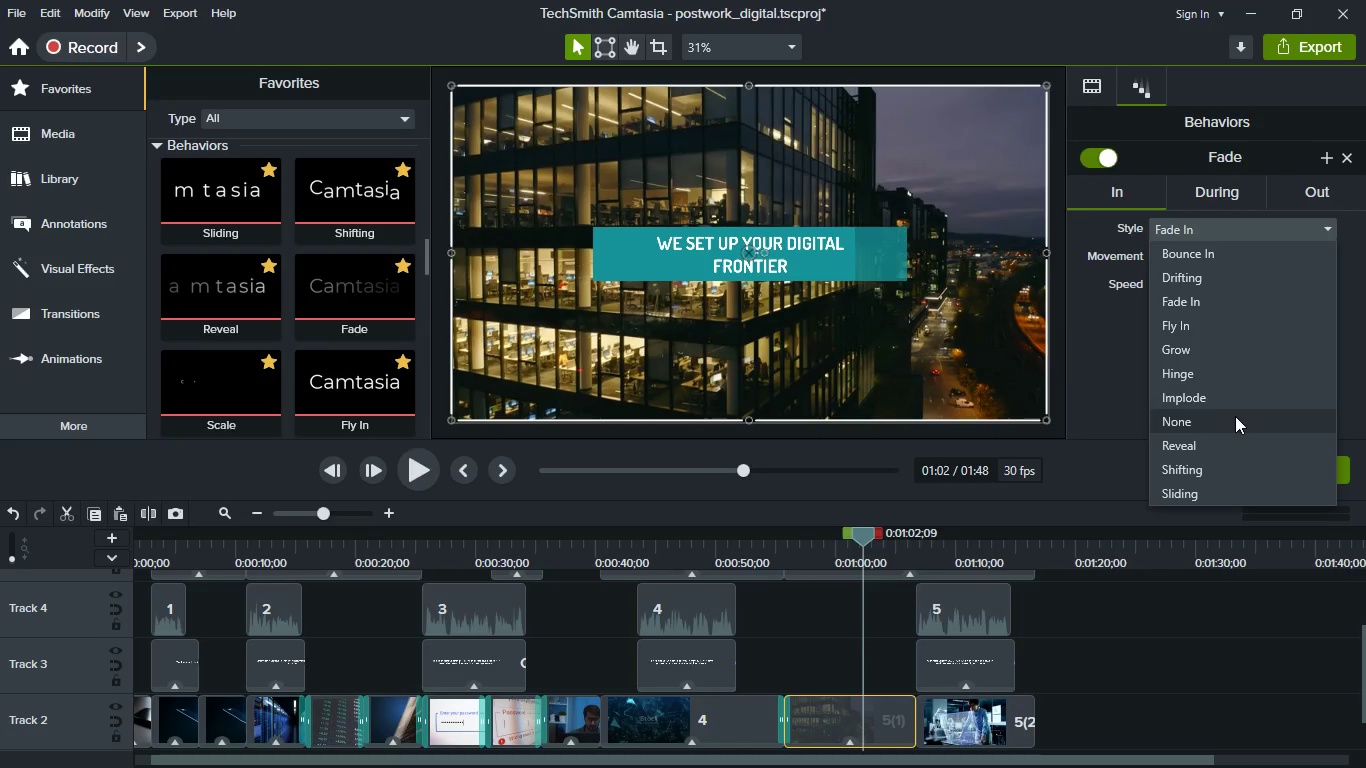 
left_click([1235, 416])
 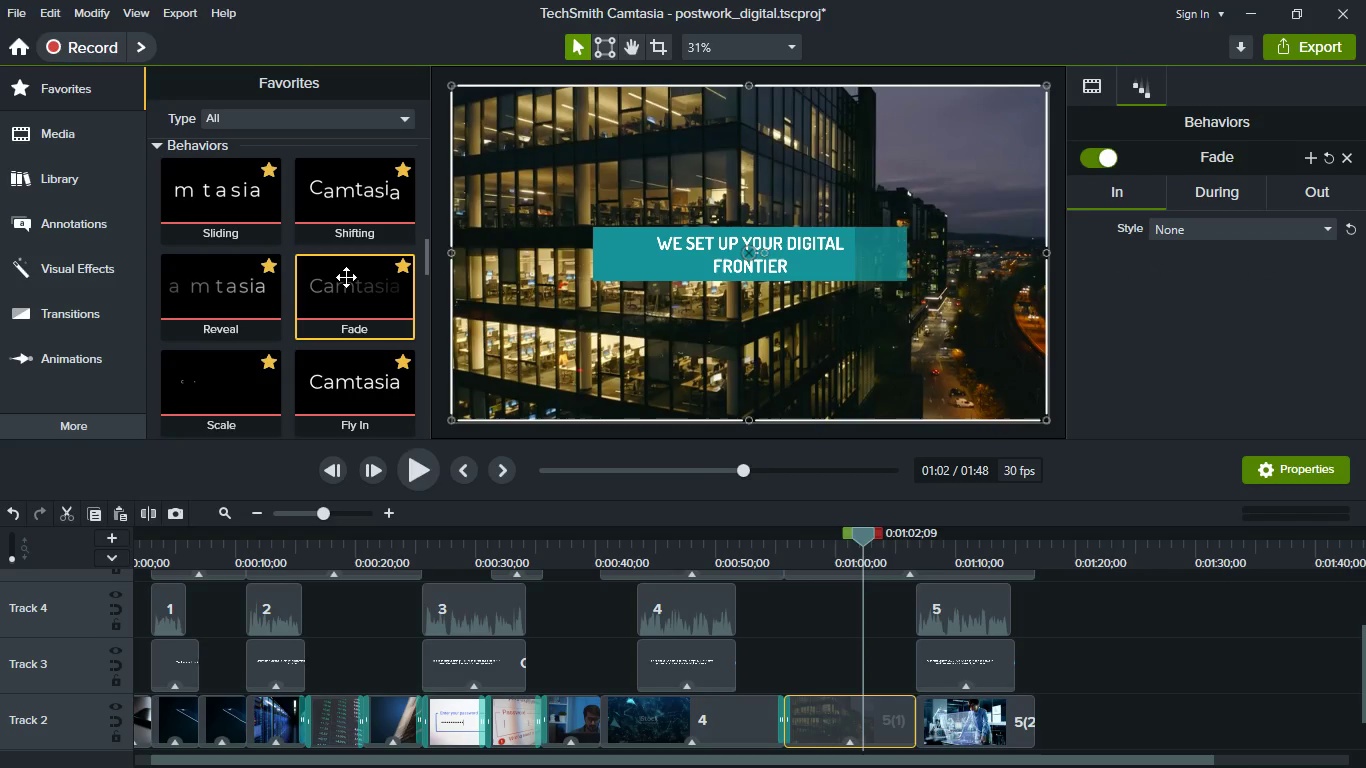 
left_click_drag(start_coordinate=[346, 277], to_coordinate=[975, 729])
 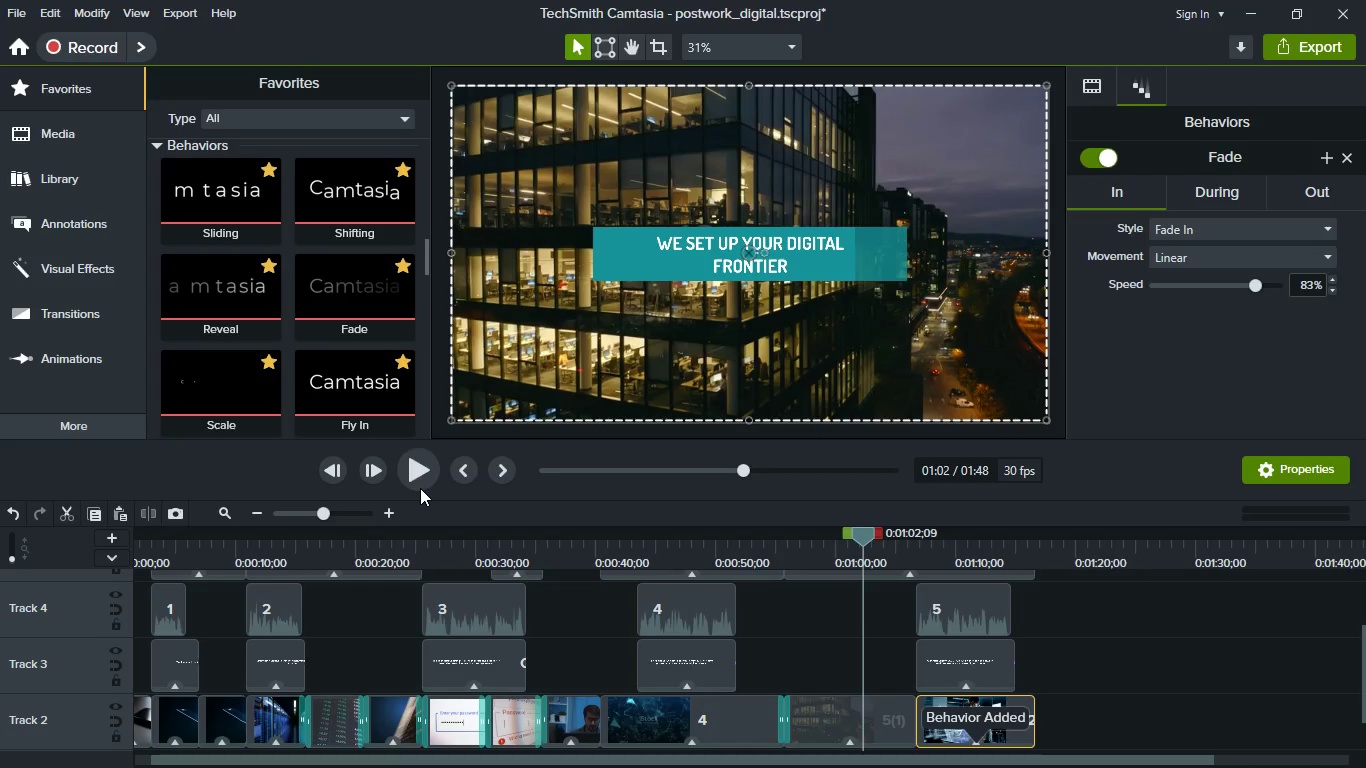 
left_click([420, 488])
 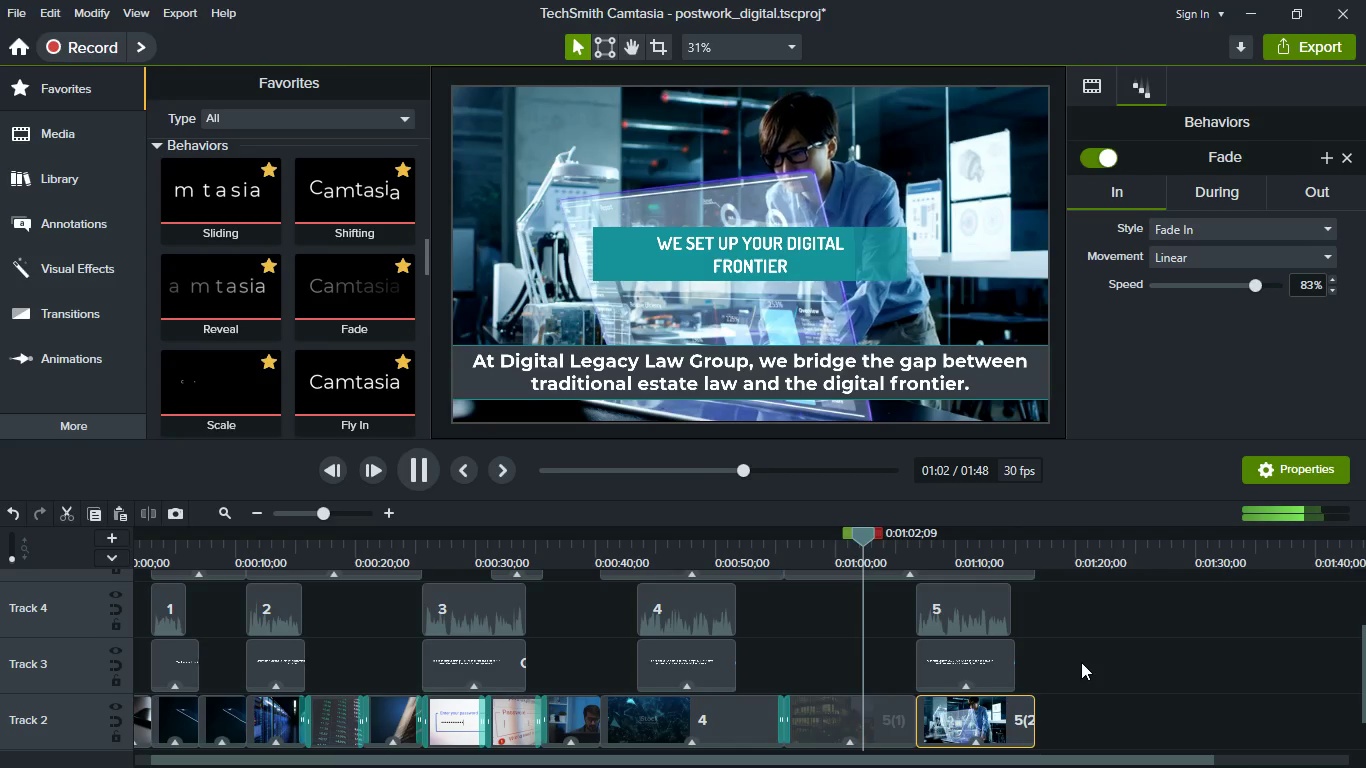 
wait(16.2)
 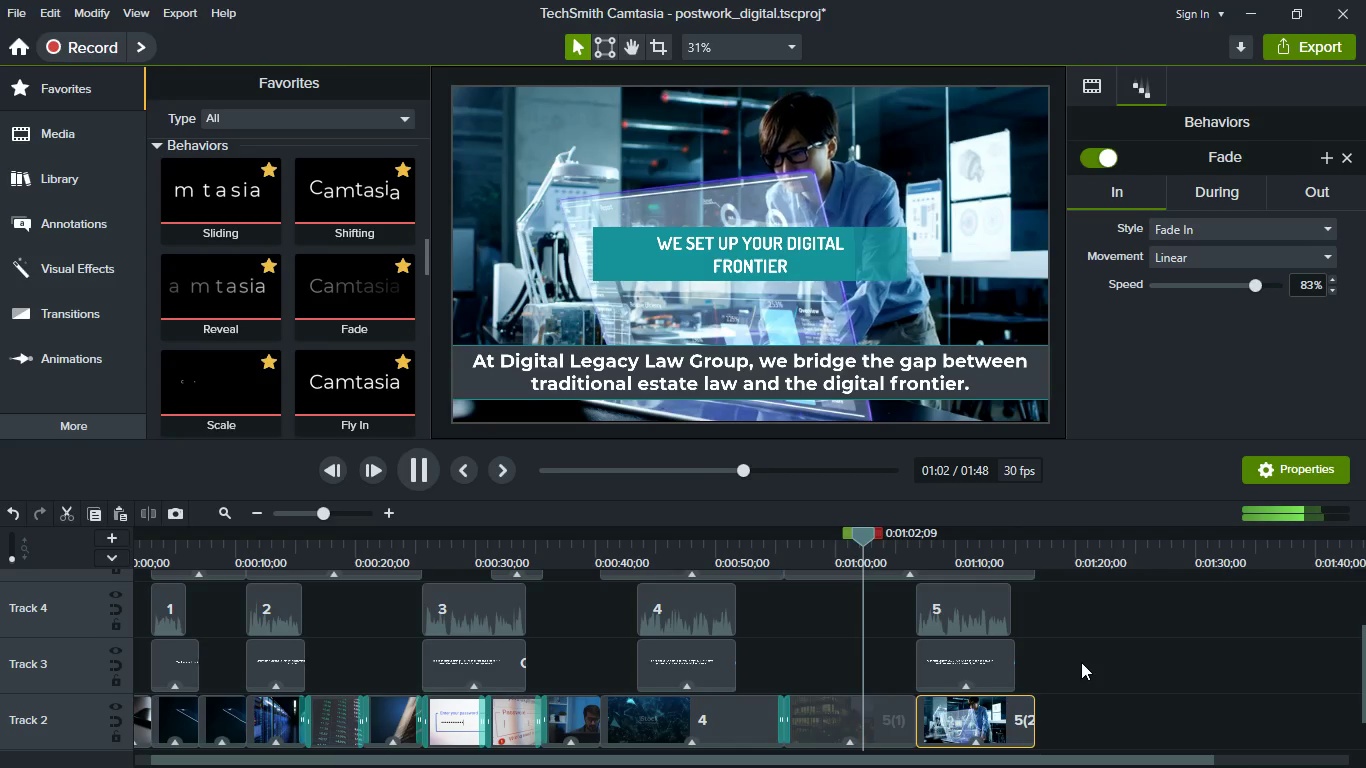 
key(Space)
 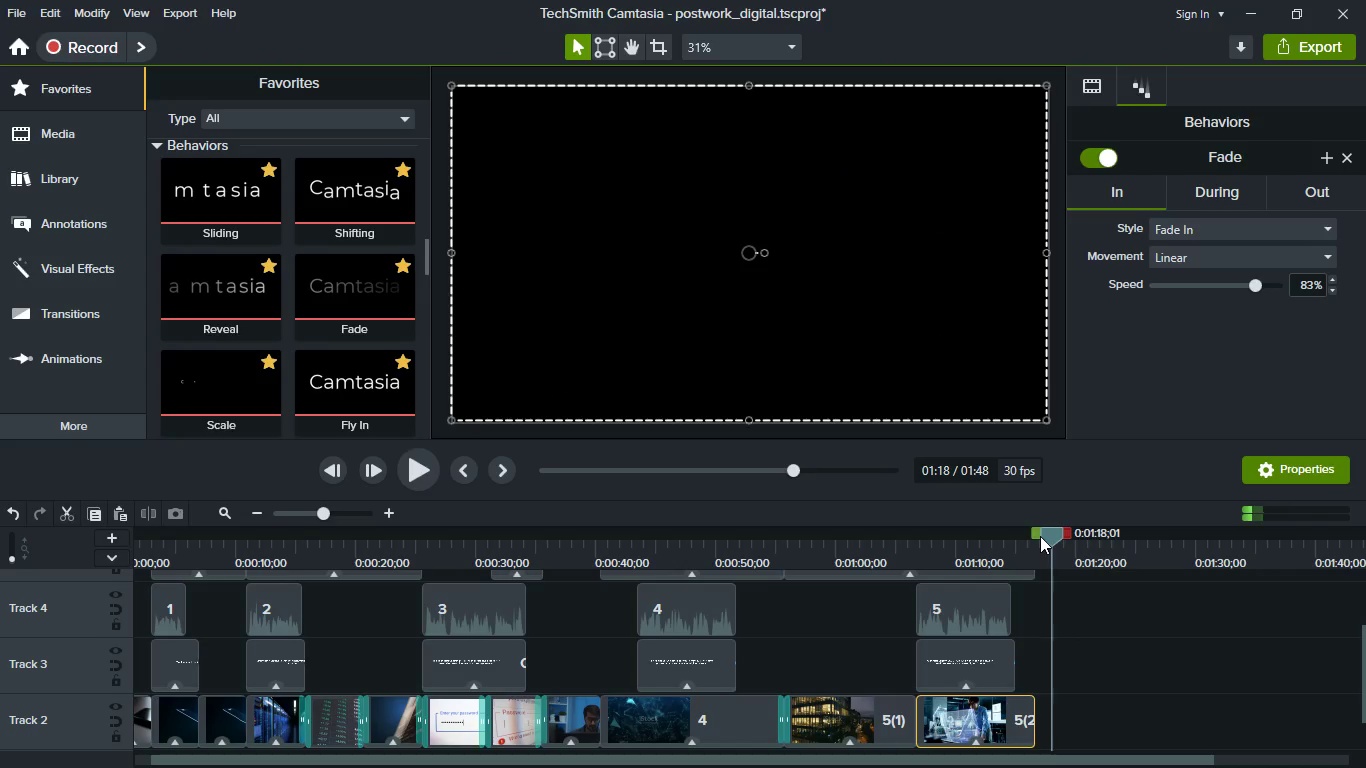 
left_click_drag(start_coordinate=[1054, 540], to_coordinate=[1042, 540])
 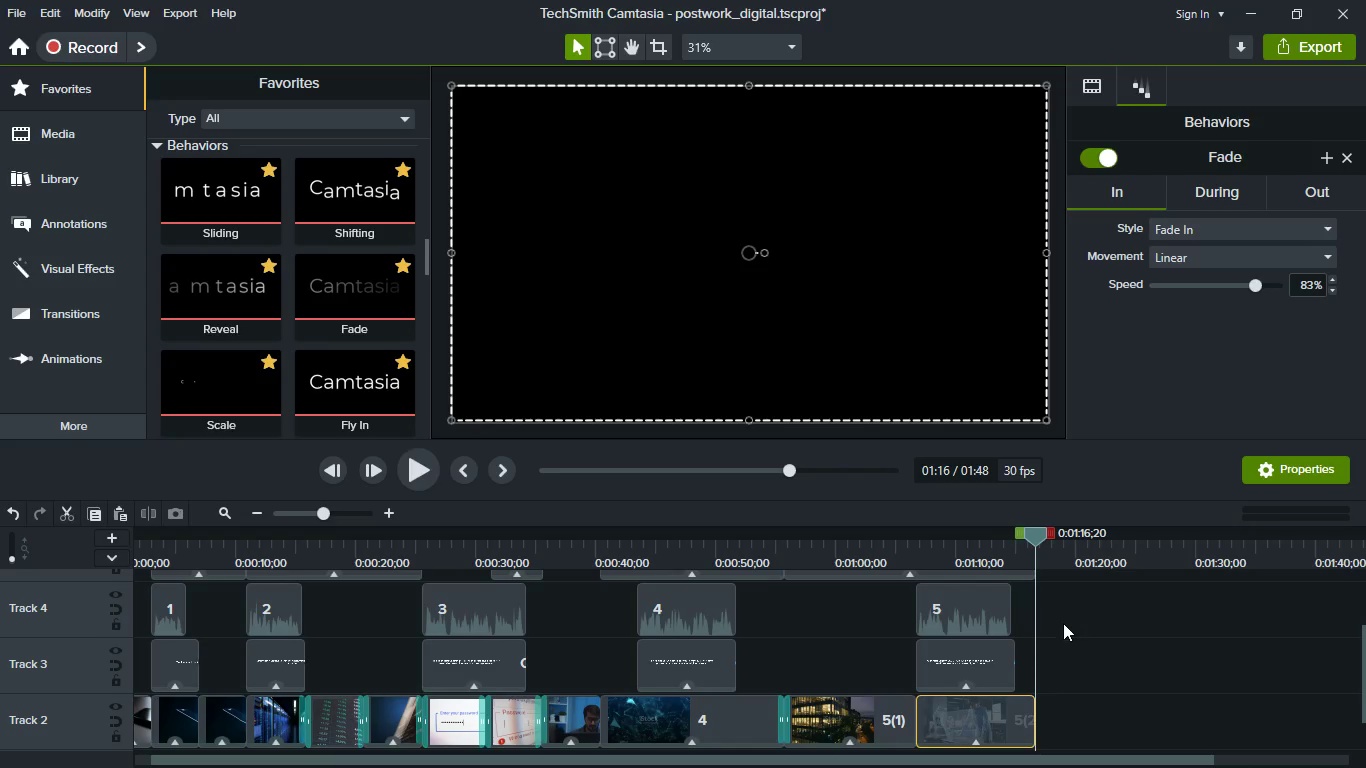 
scroll: coordinate [1063, 623], scroll_direction: up, amount: 2.0
 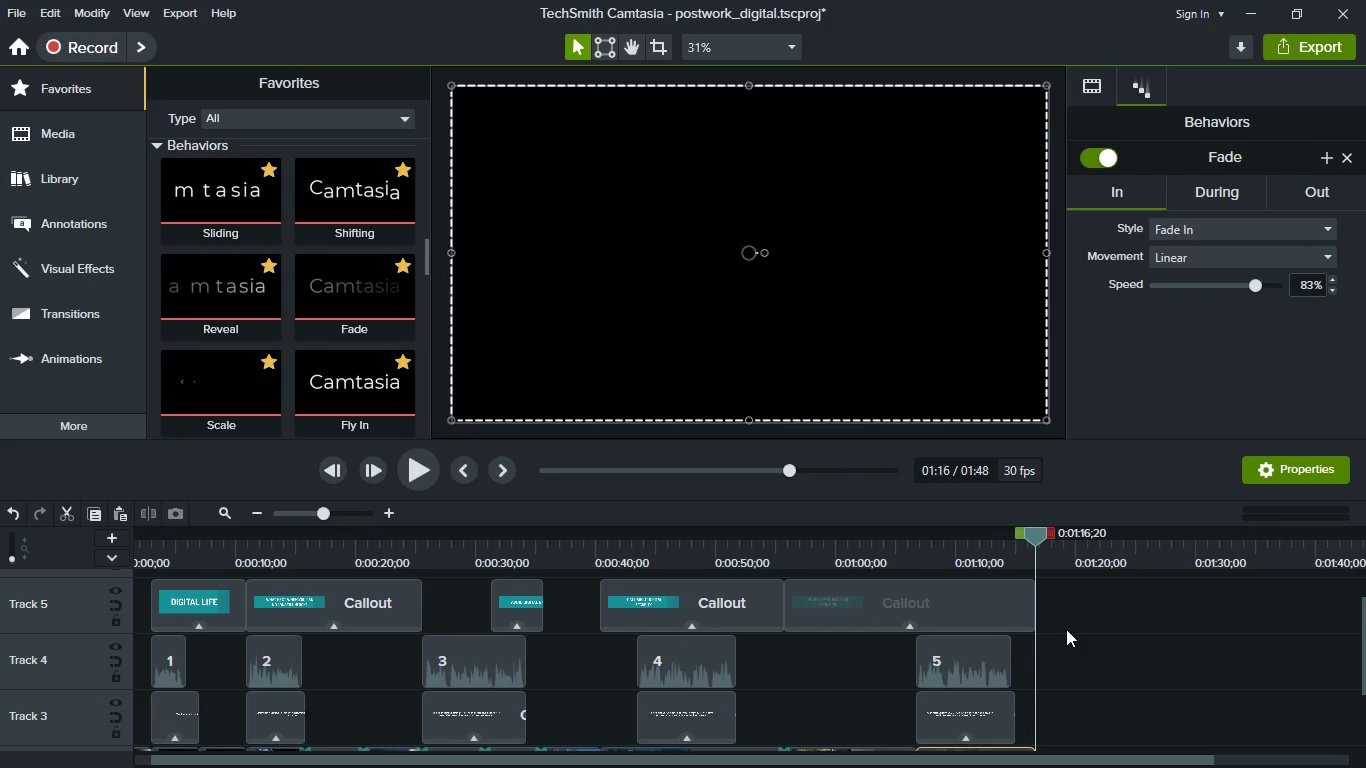 
key(Control+ControlLeft)
 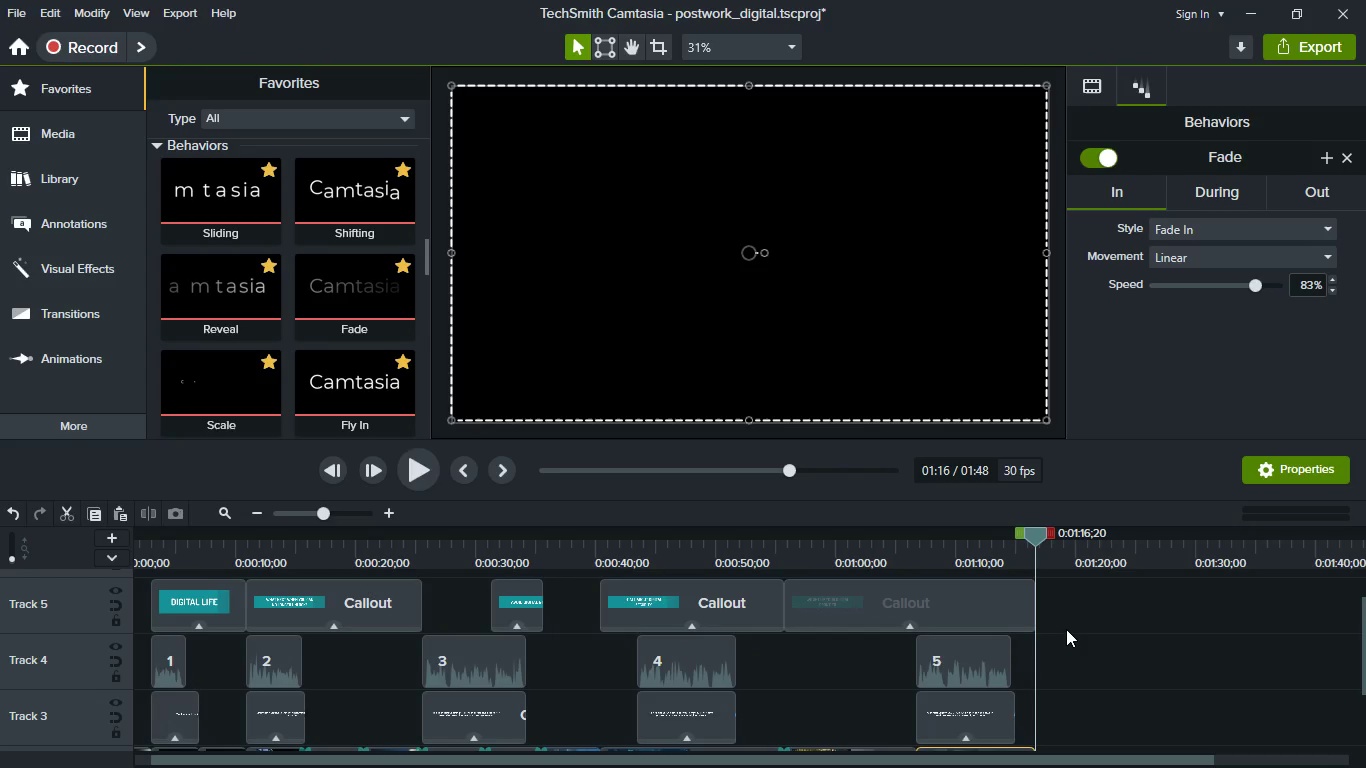 
scroll: coordinate [1066, 629], scroll_direction: down, amount: 1.0
 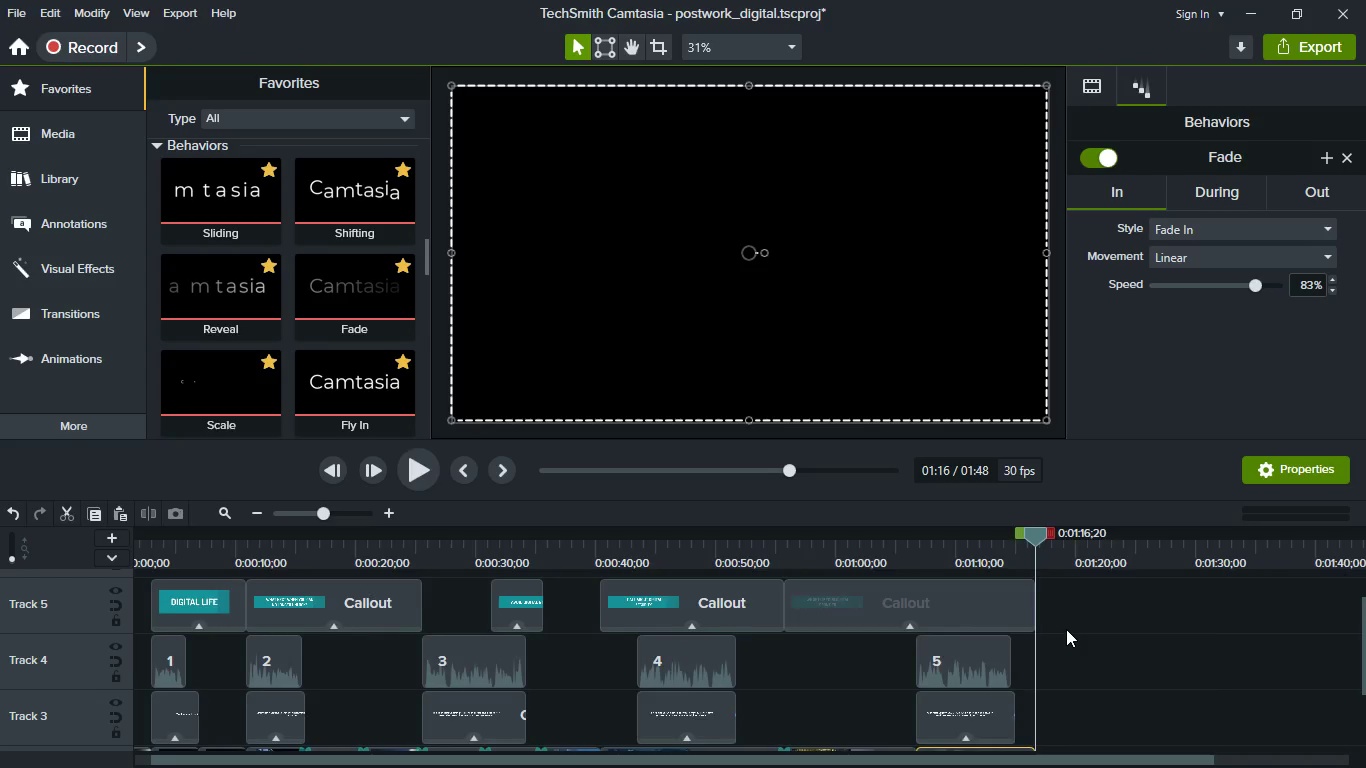 
hold_key(key=ShiftLeft, duration=0.47)
 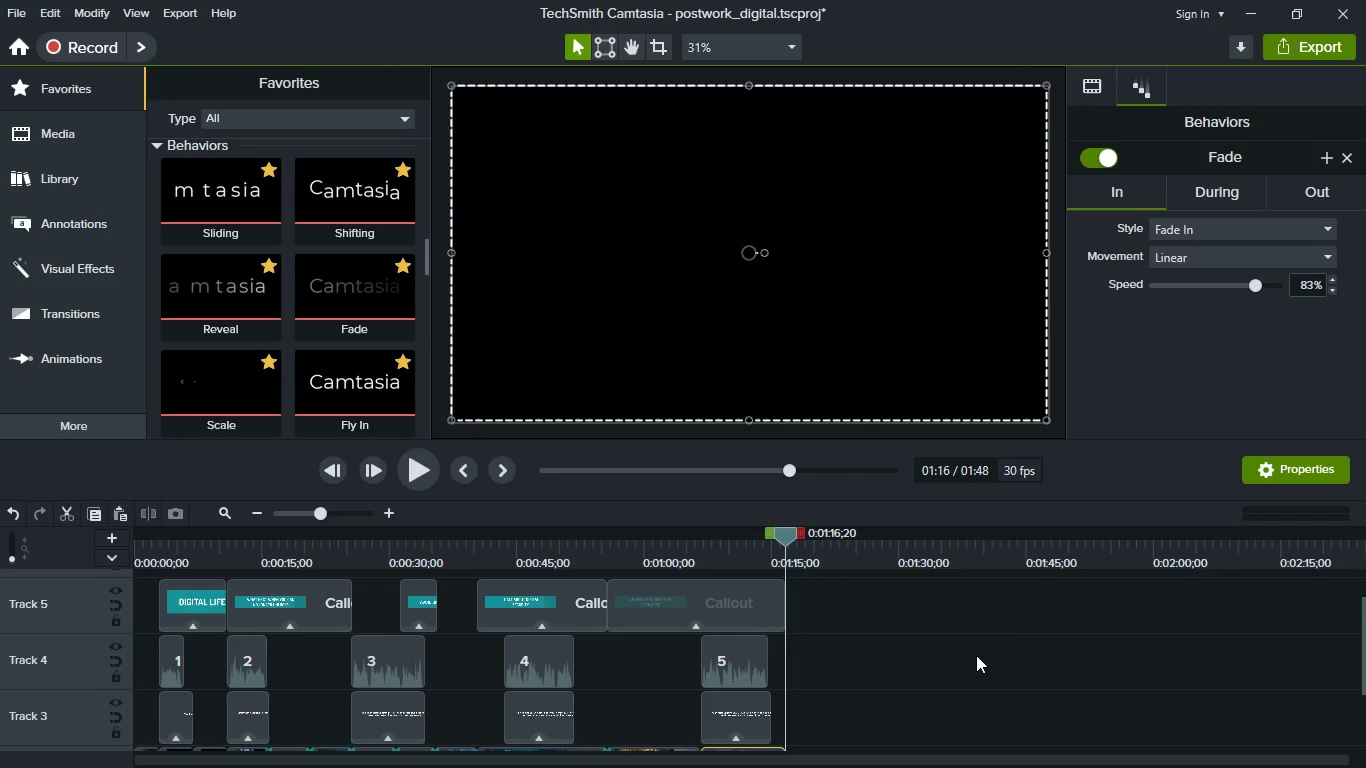 
hold_key(key=ControlLeft, duration=0.47)
scroll: coordinate [971, 658], scroll_direction: up, amount: 1.0
 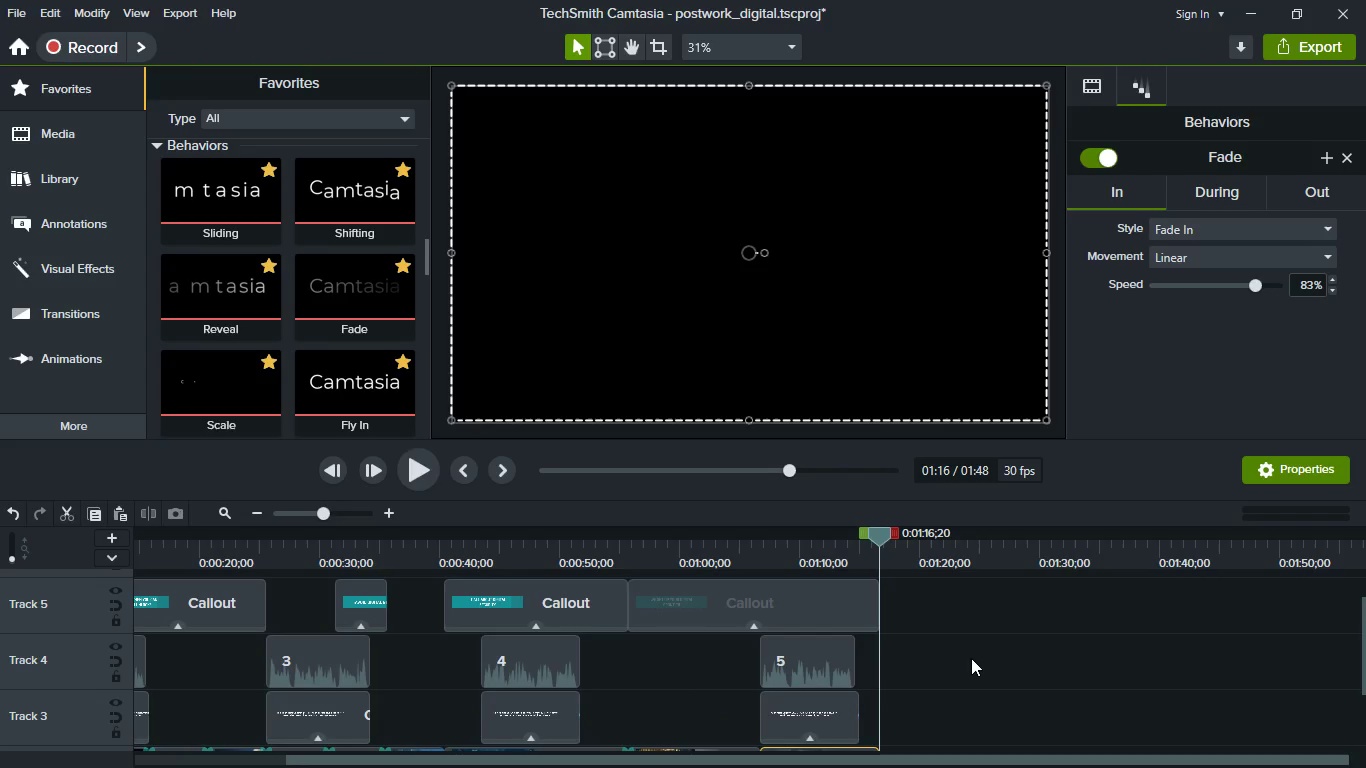 
scroll: coordinate [971, 658], scroll_direction: down, amount: 2.0
 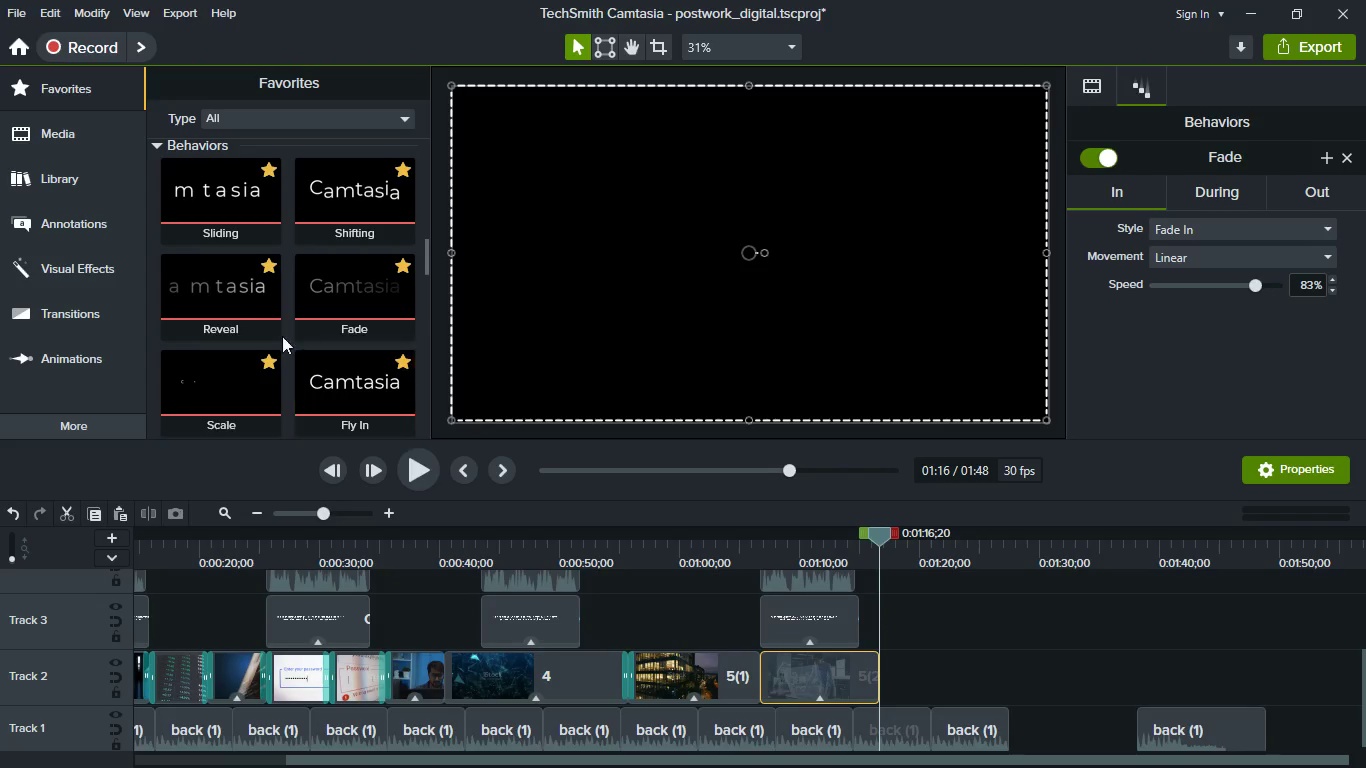 
left_click([55, 150])
 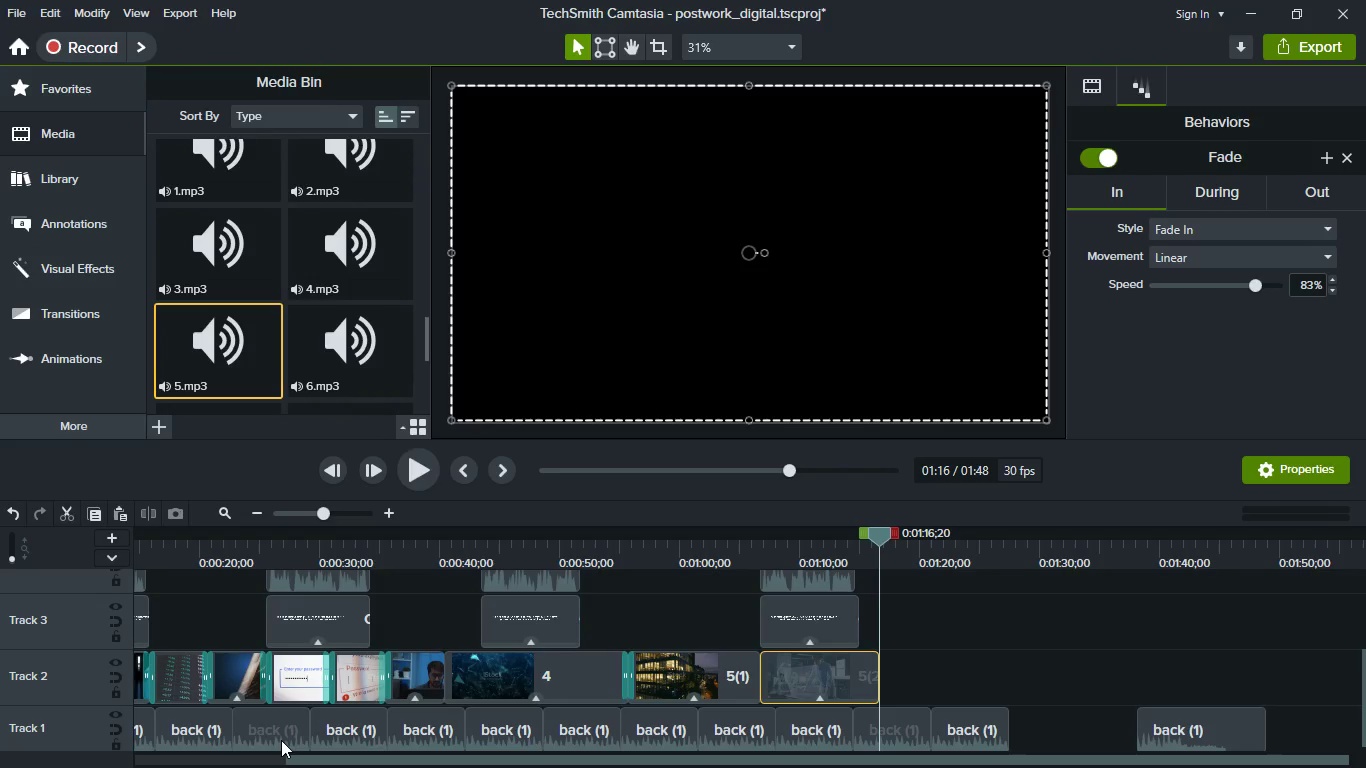 
key(Meta+MetaLeft)
 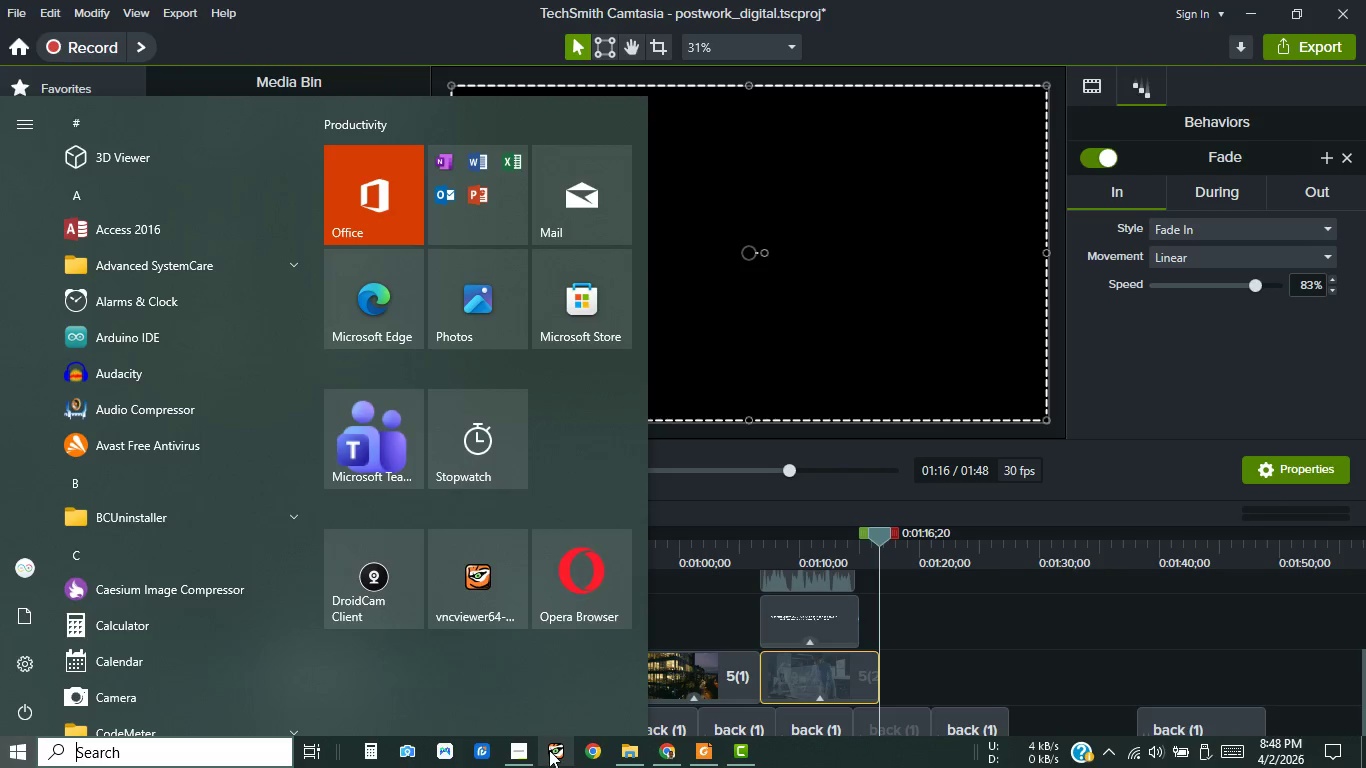 
left_click([516, 747])